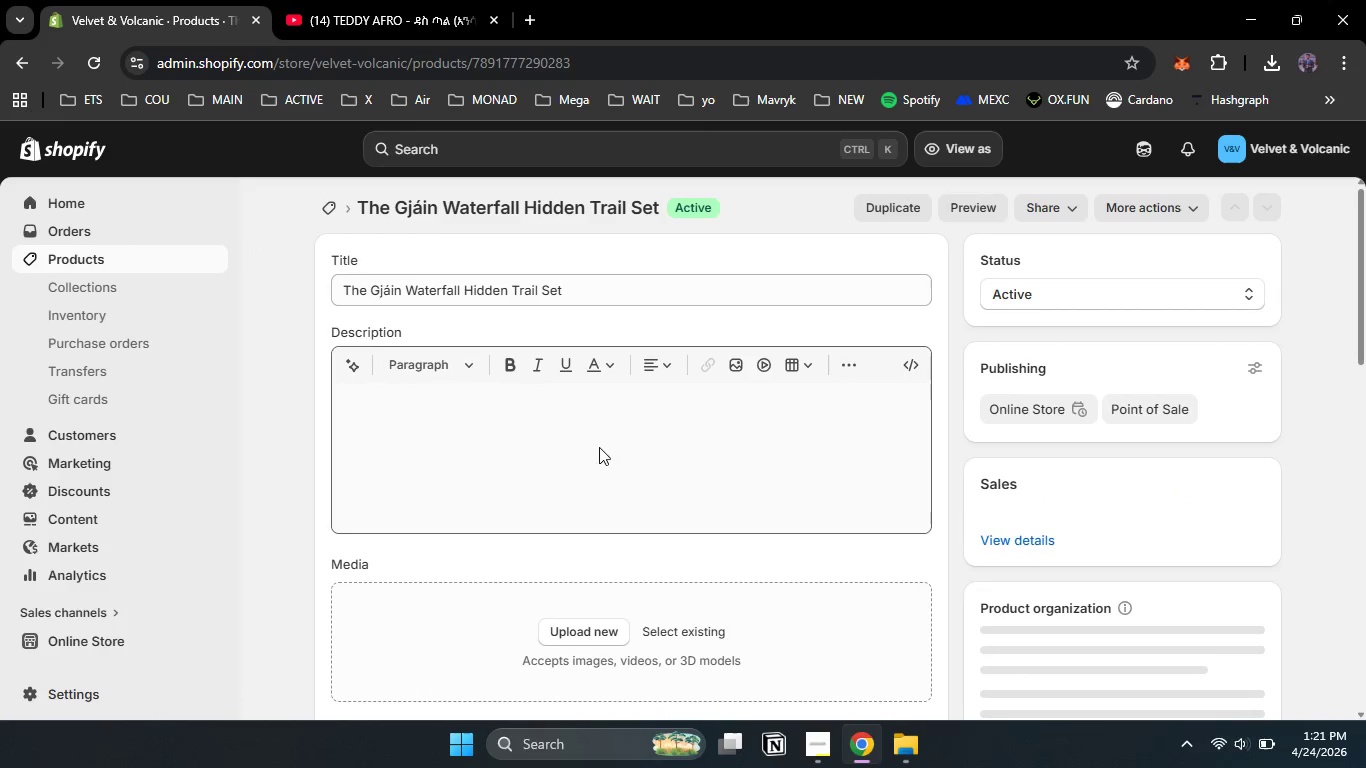 
left_click([317, 485])
 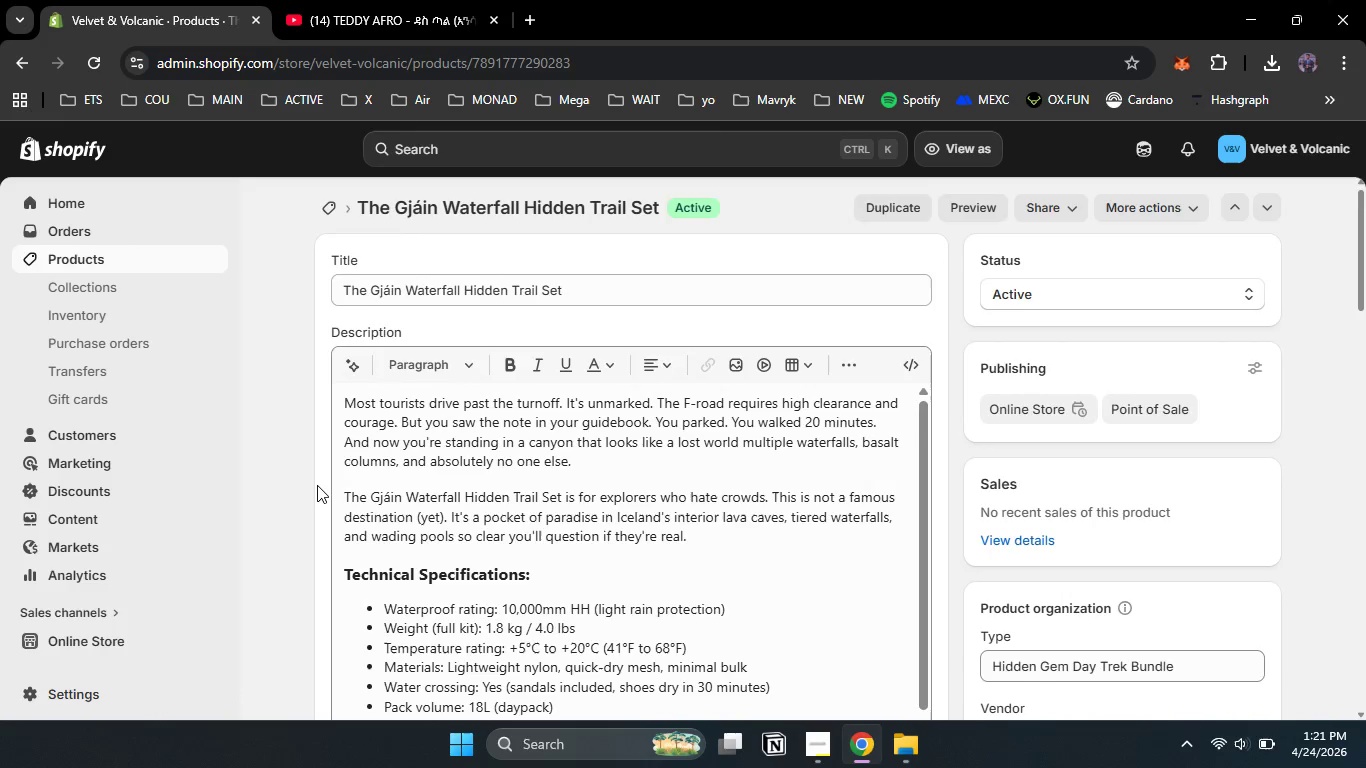 
scroll: coordinate [317, 485], scroll_direction: down, amount: 7.0
 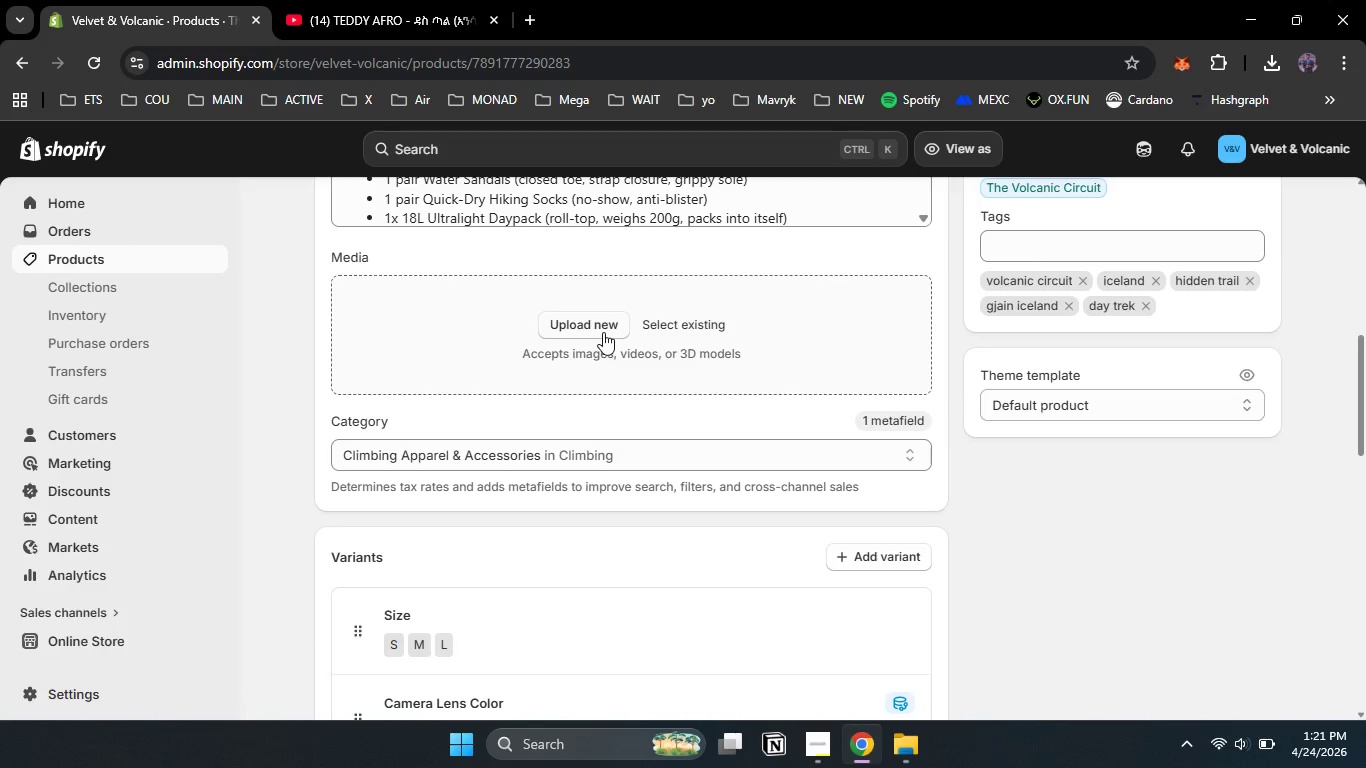 
left_click([603, 332])
 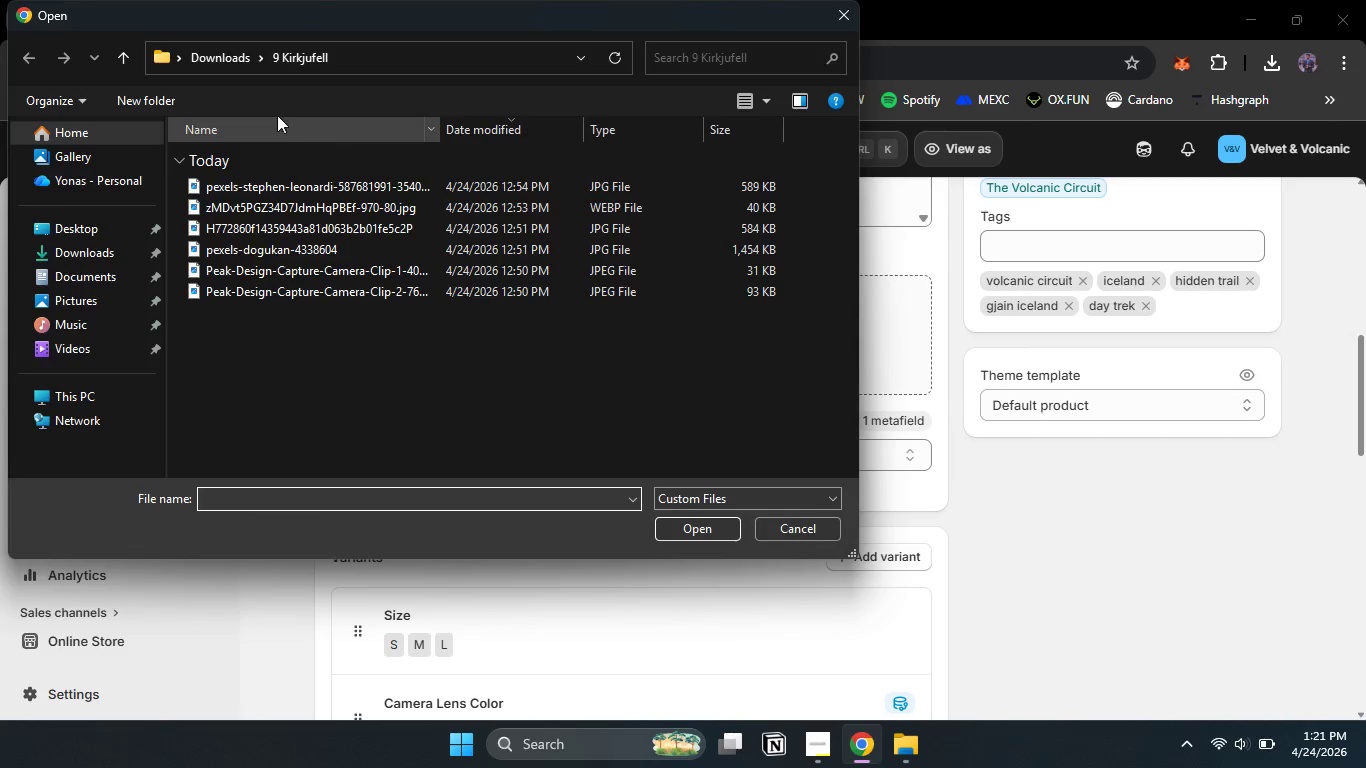 
left_click([219, 57])
 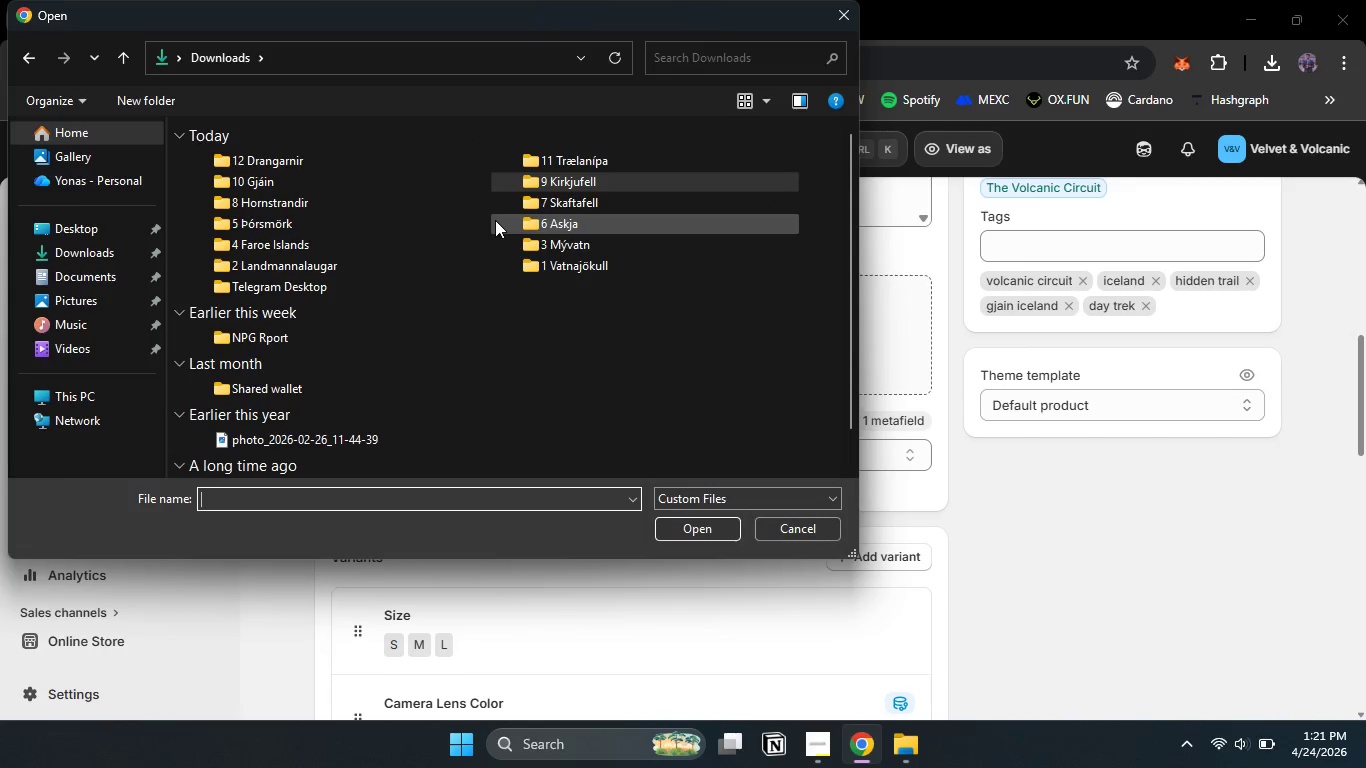 
key(ArrowLeft)
 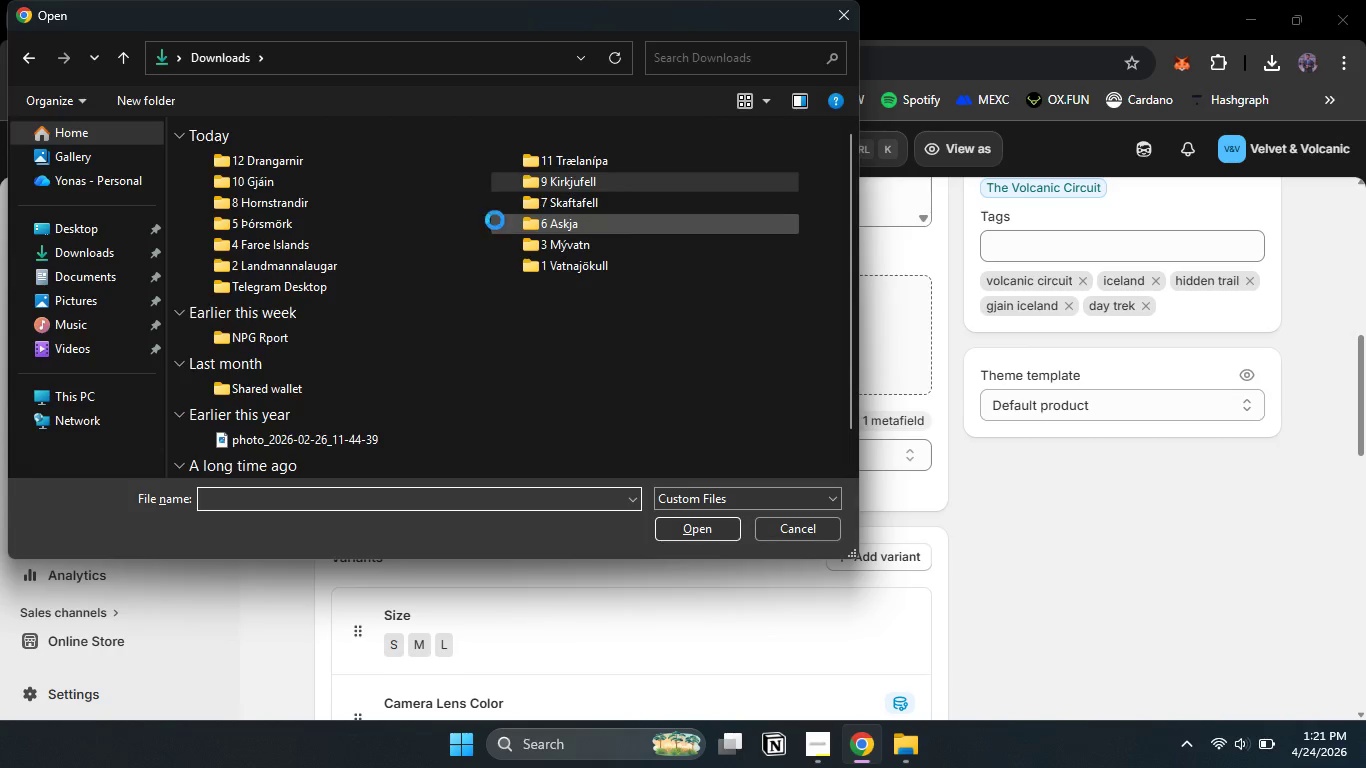 
key(Enter)
 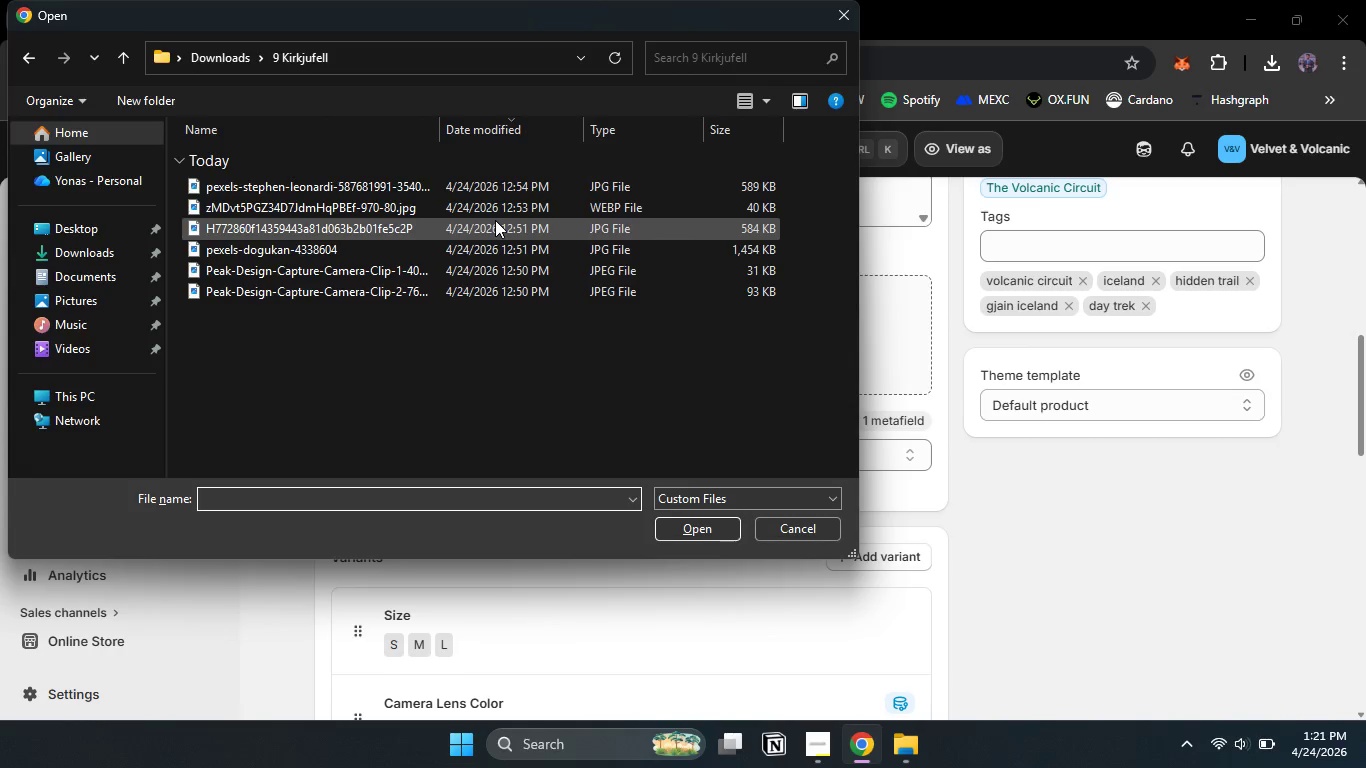 
key(Backspace)
 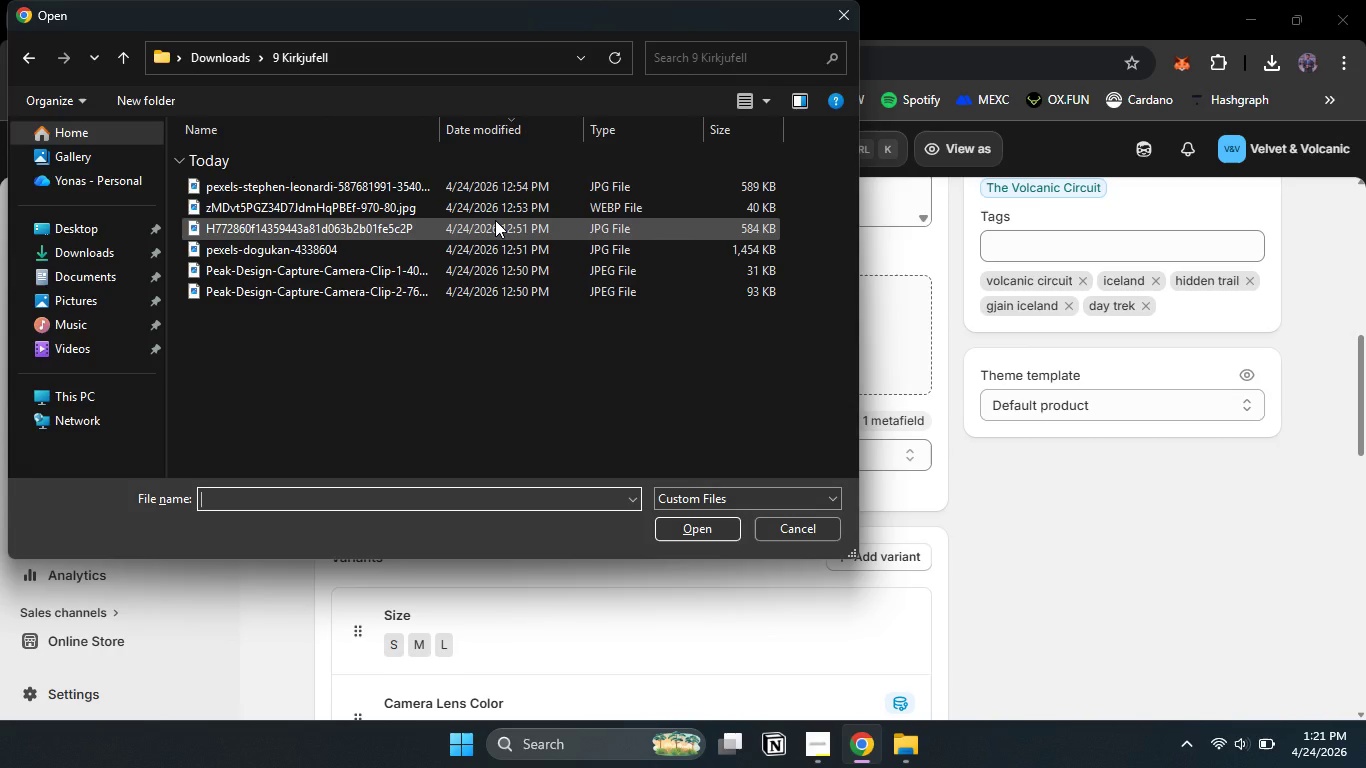 
key(ArrowDown)
 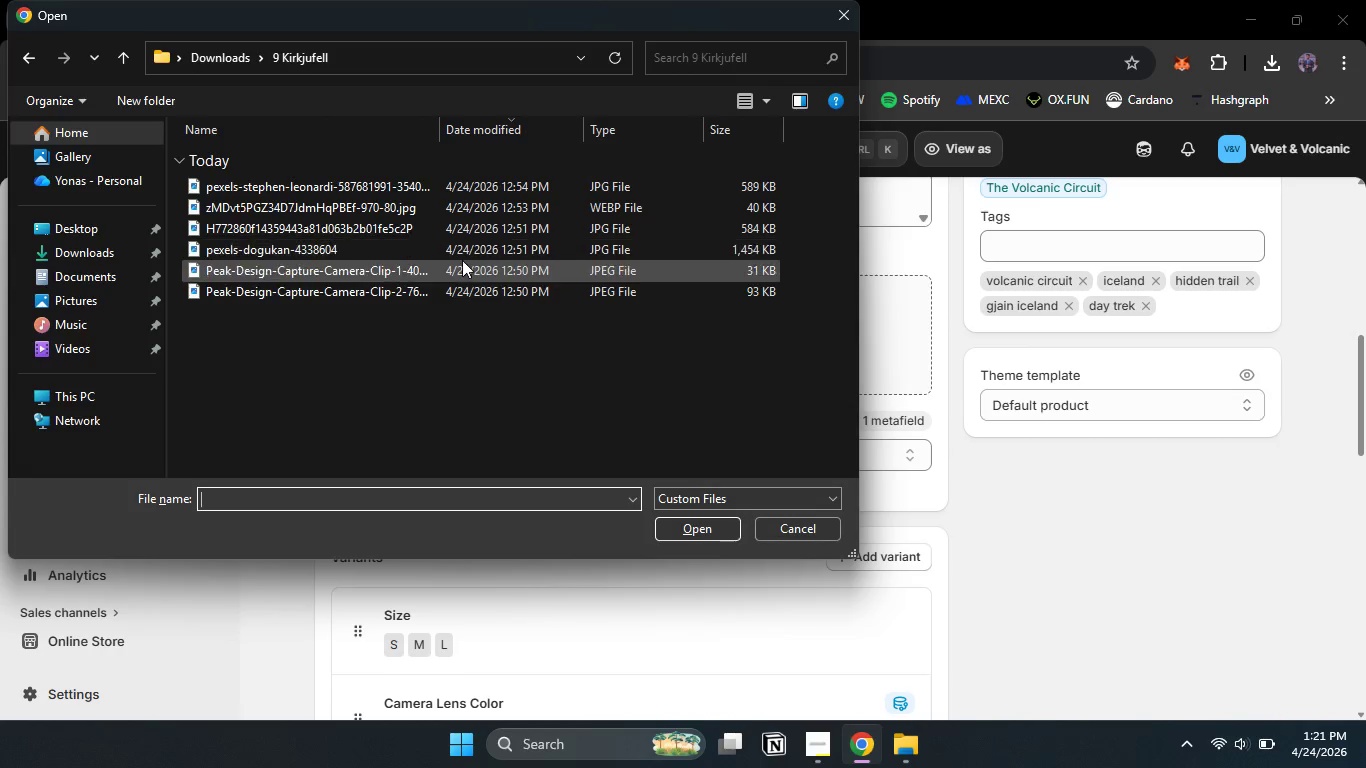 
left_click([462, 260])
 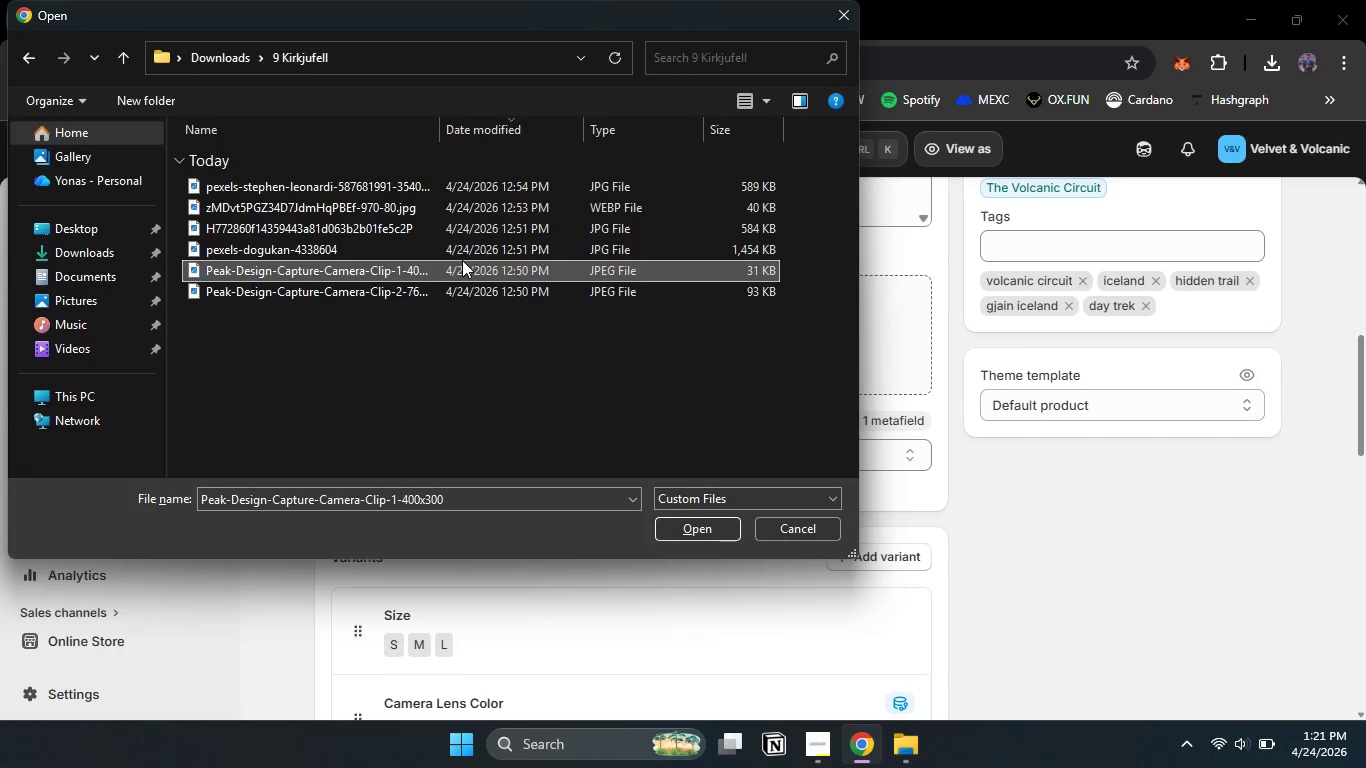 
key(ArrowLeft)
 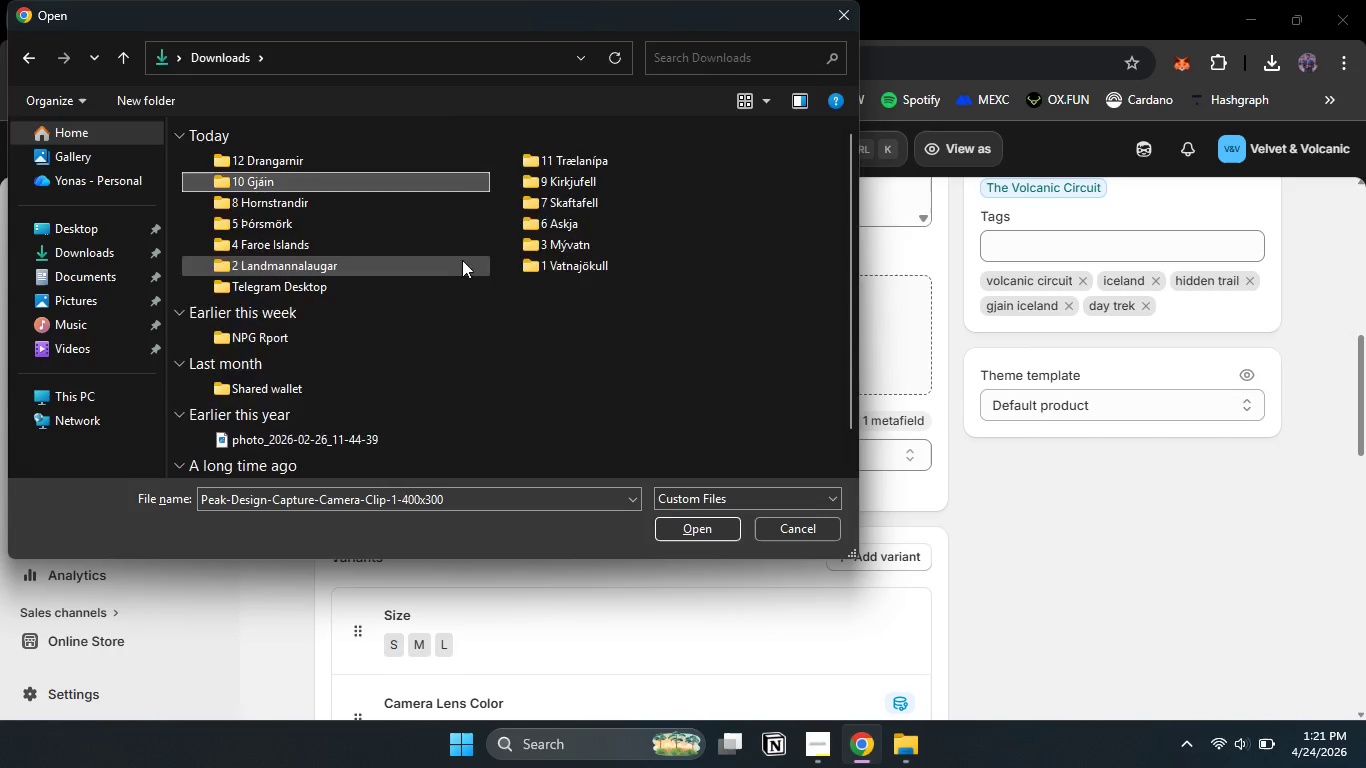 
key(Enter)
 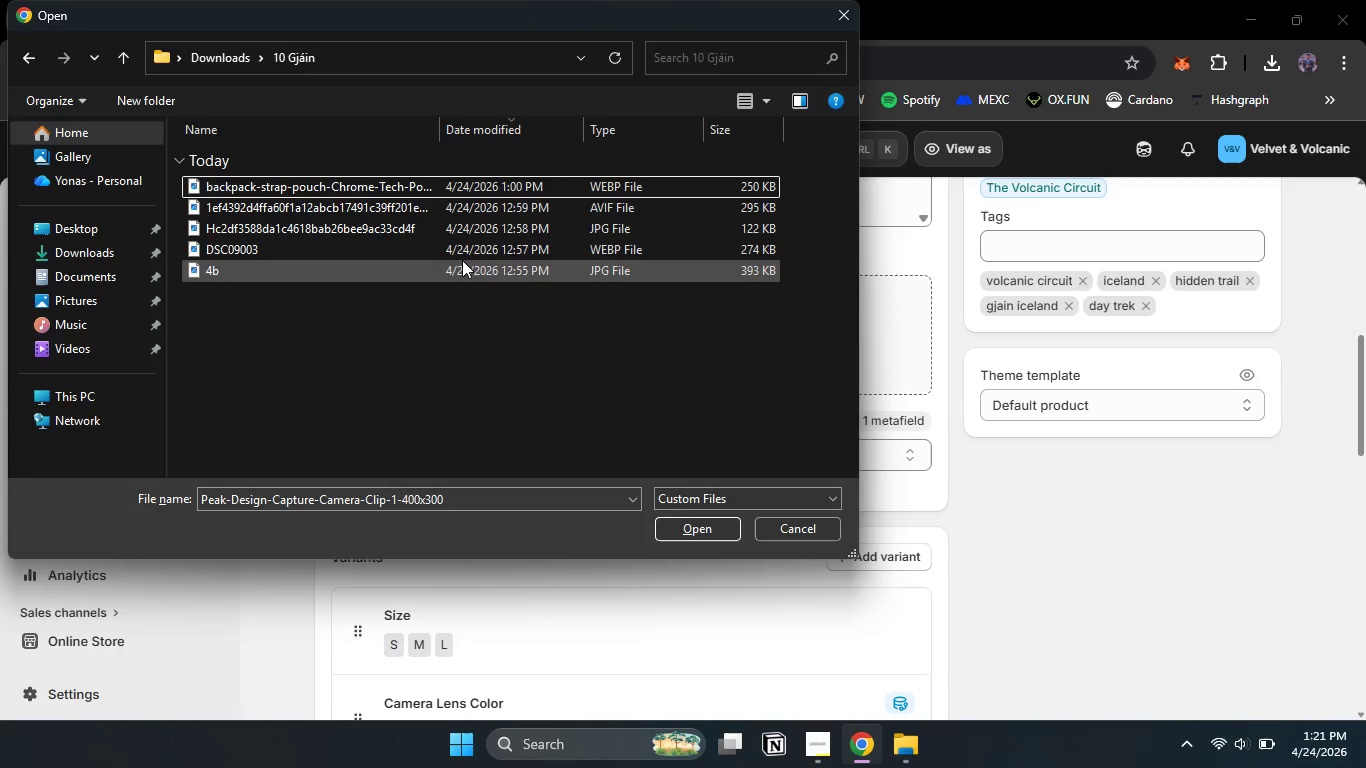 
key(Control+A)
 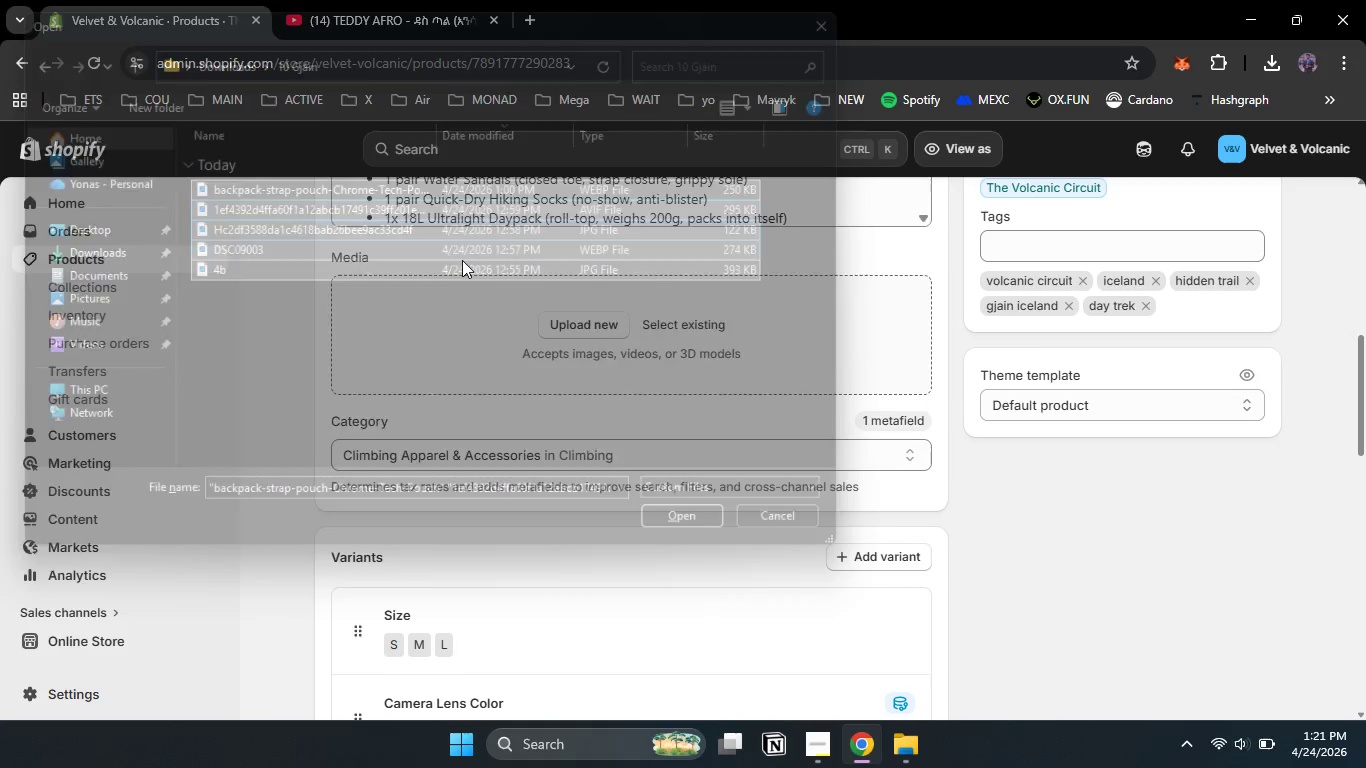 
key(Enter)
 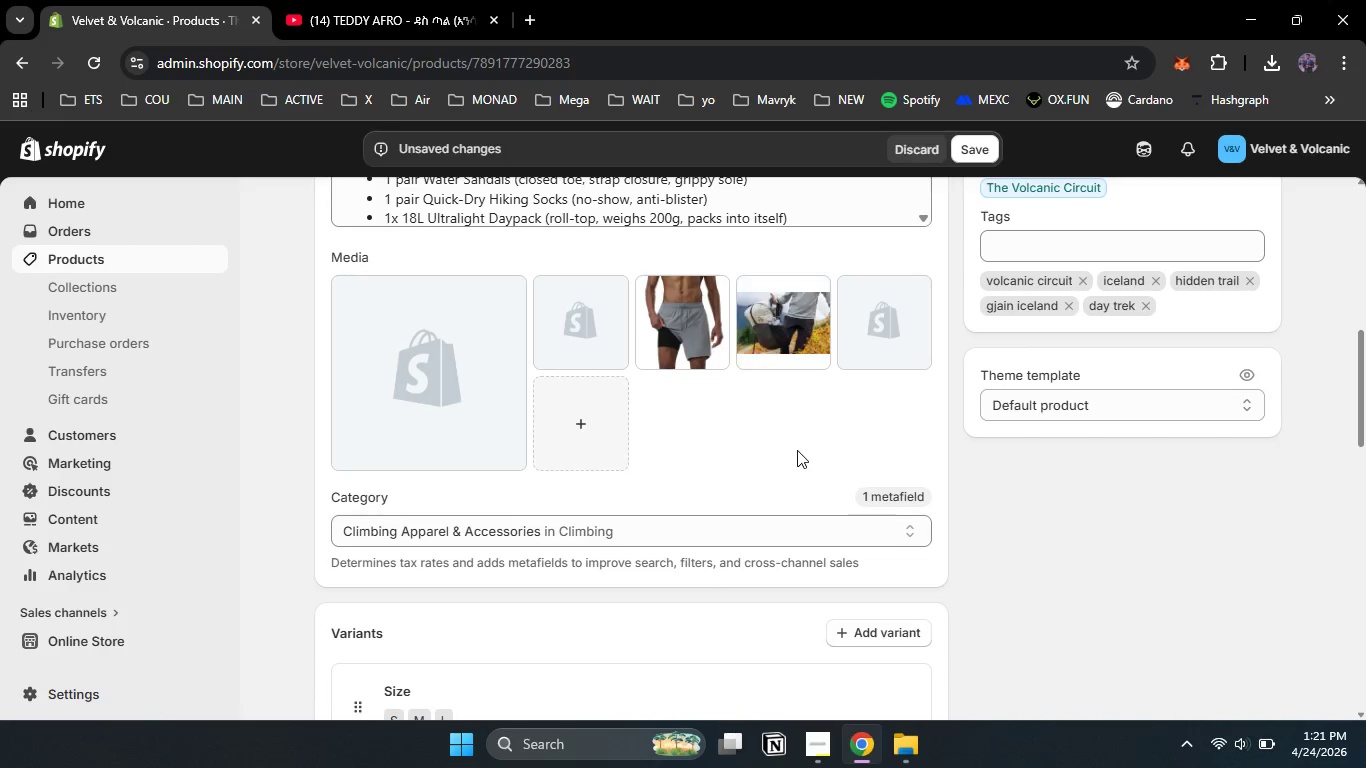 
wait(14.84)
 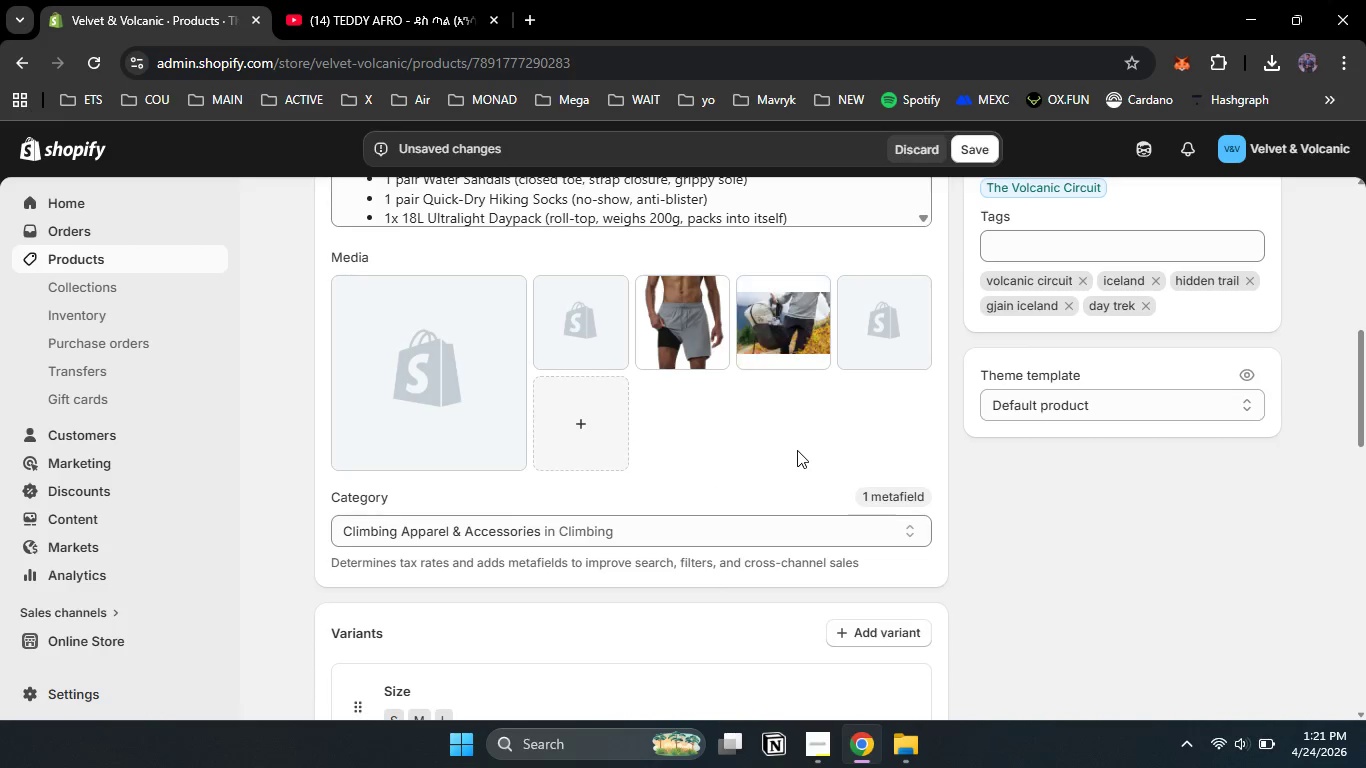 
left_click_drag(start_coordinate=[618, 330], to_coordinate=[479, 387])
 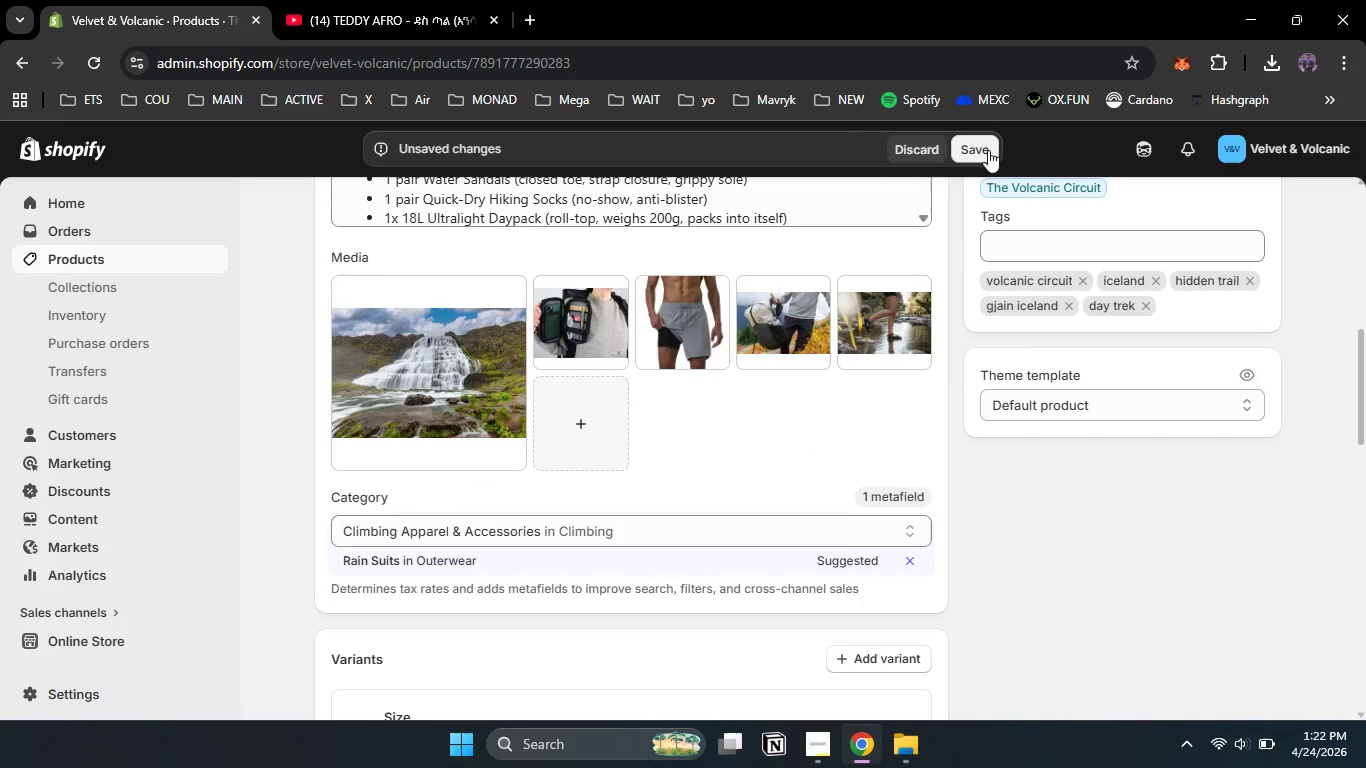 
left_click([988, 150])
 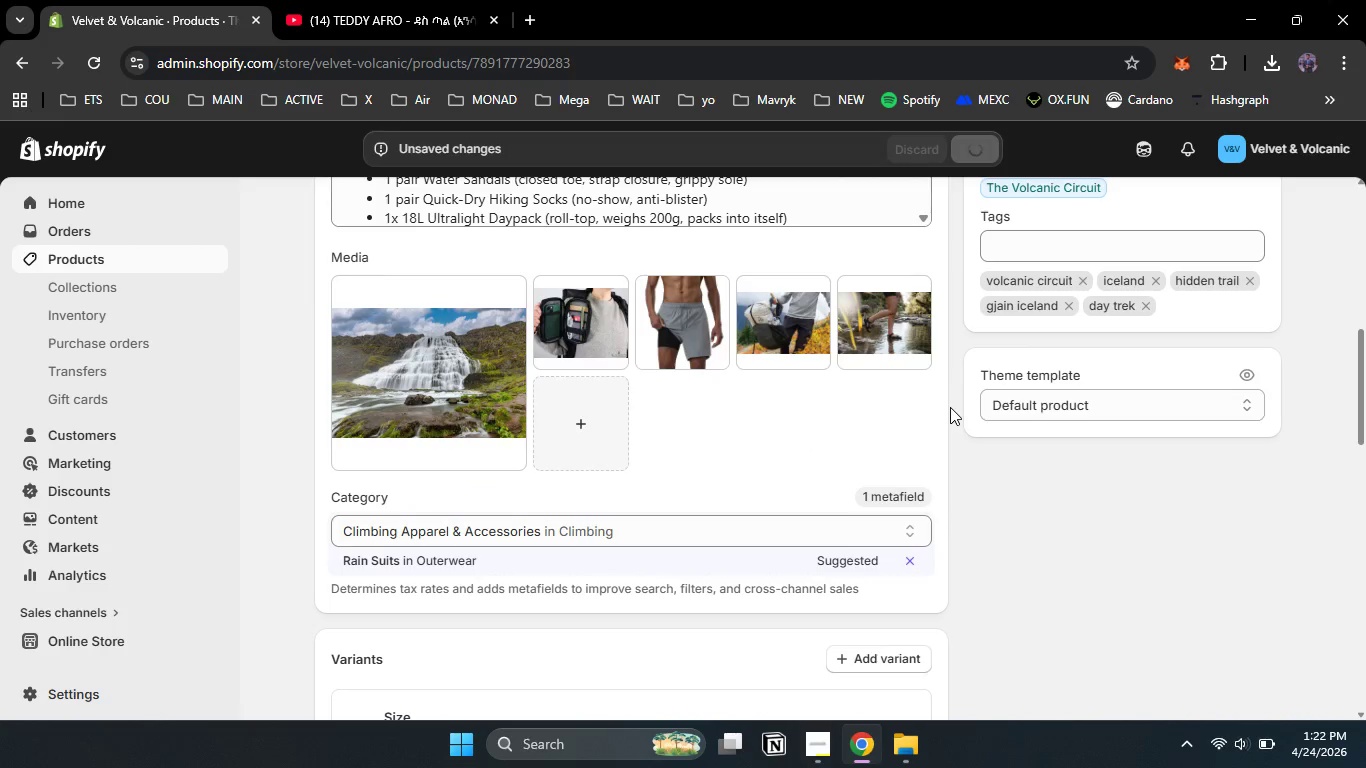 
scroll: coordinate [950, 411], scroll_direction: up, amount: 10.0
 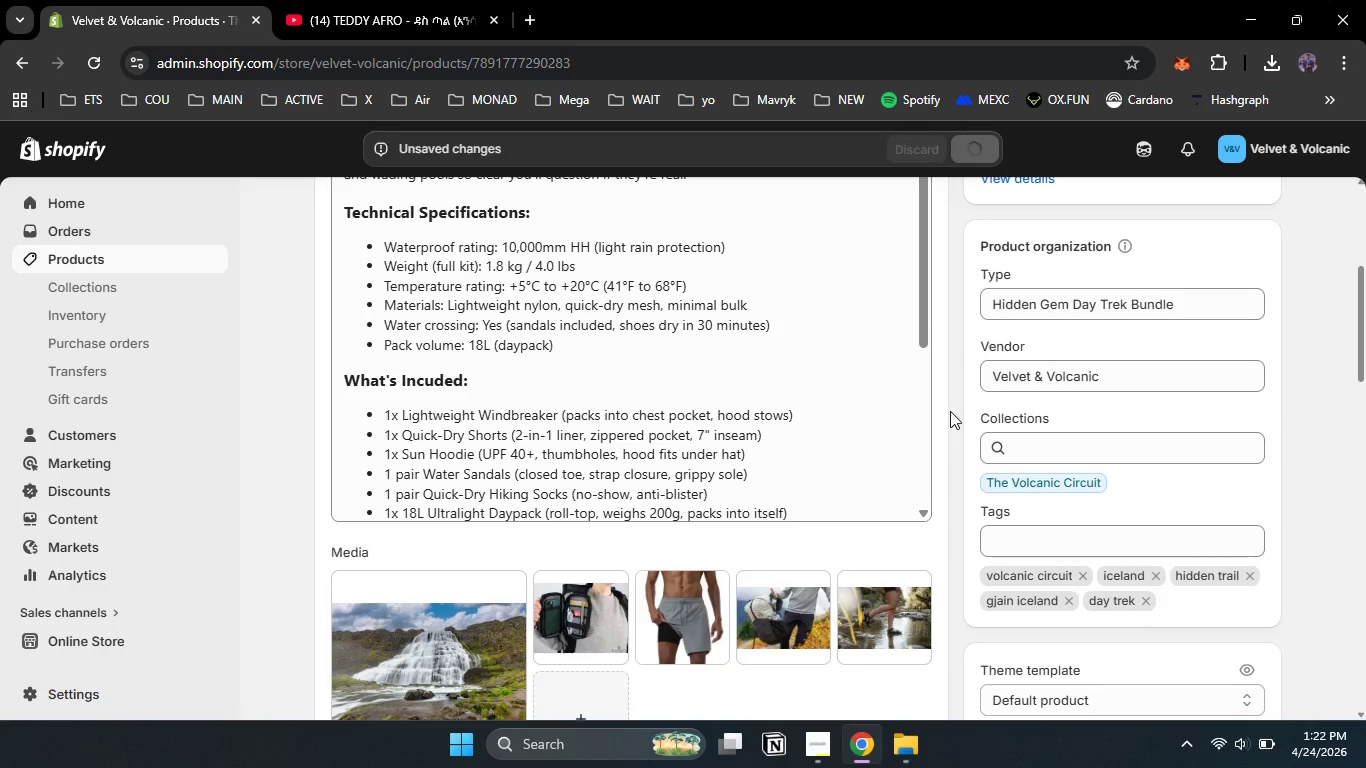 
scroll: coordinate [950, 411], scroll_direction: down, amount: 1.0
 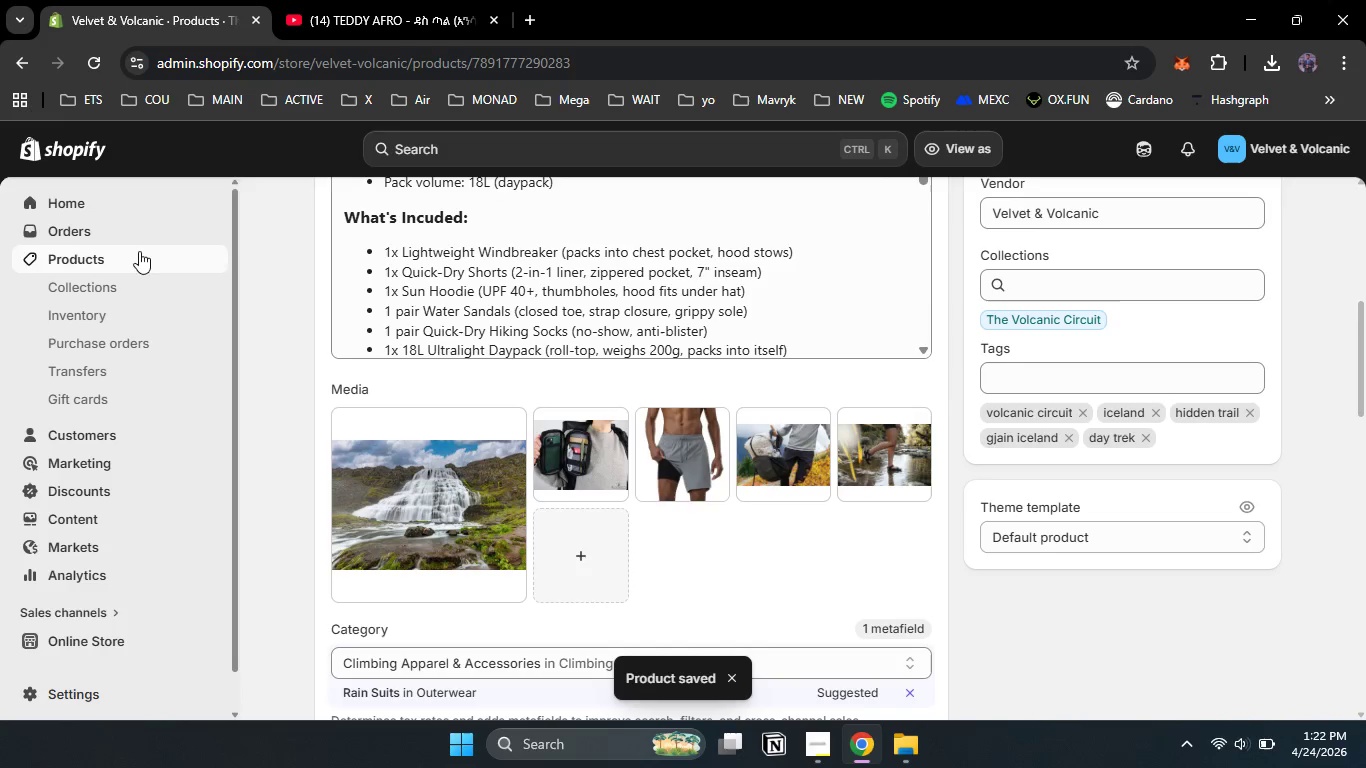 
left_click([139, 259])
 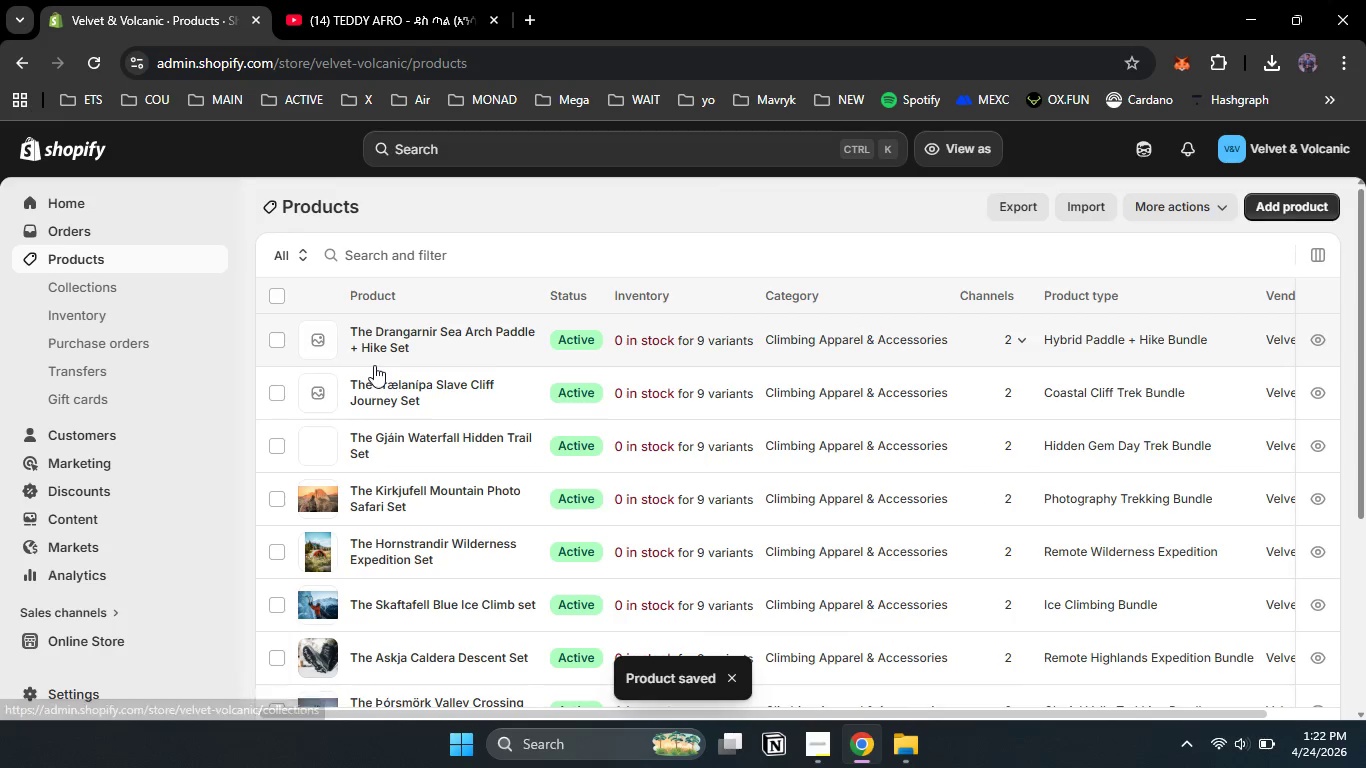 
left_click([398, 391])
 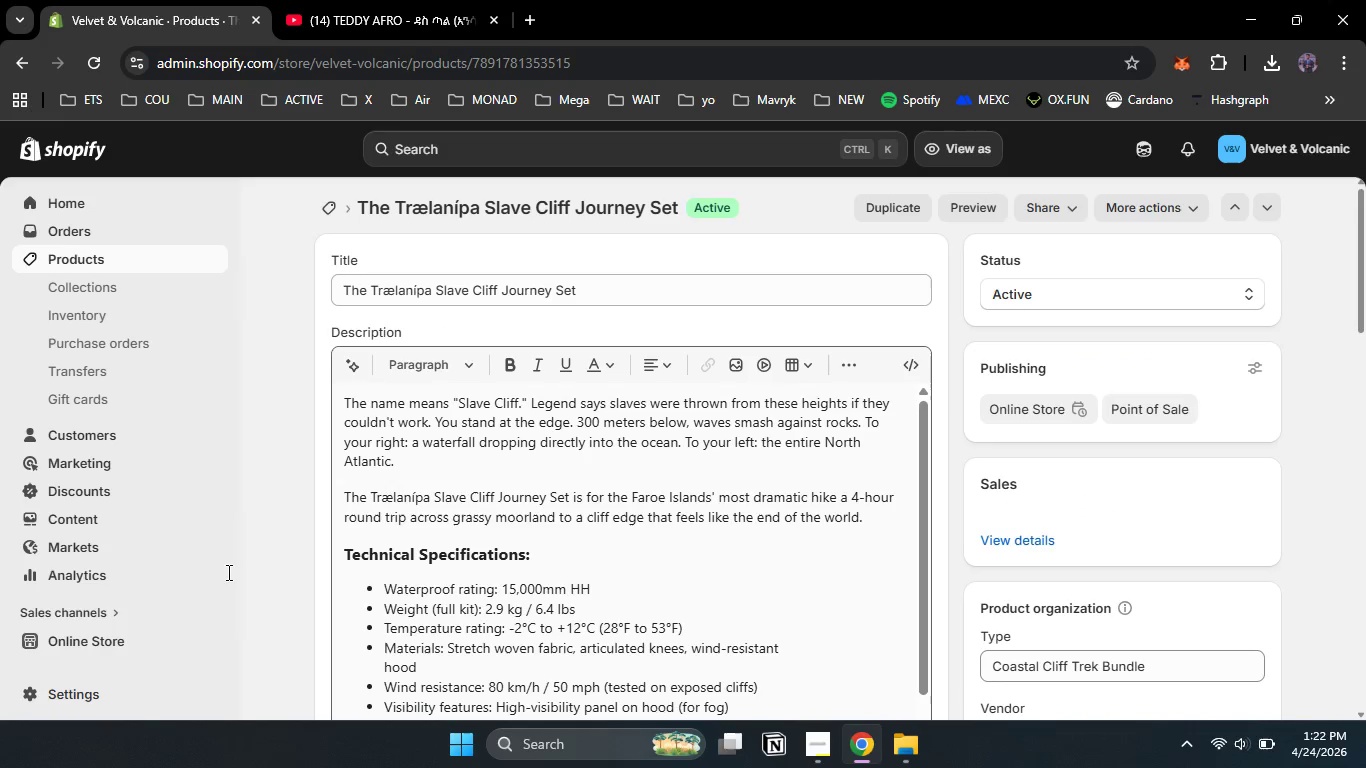 
left_click([303, 571])
 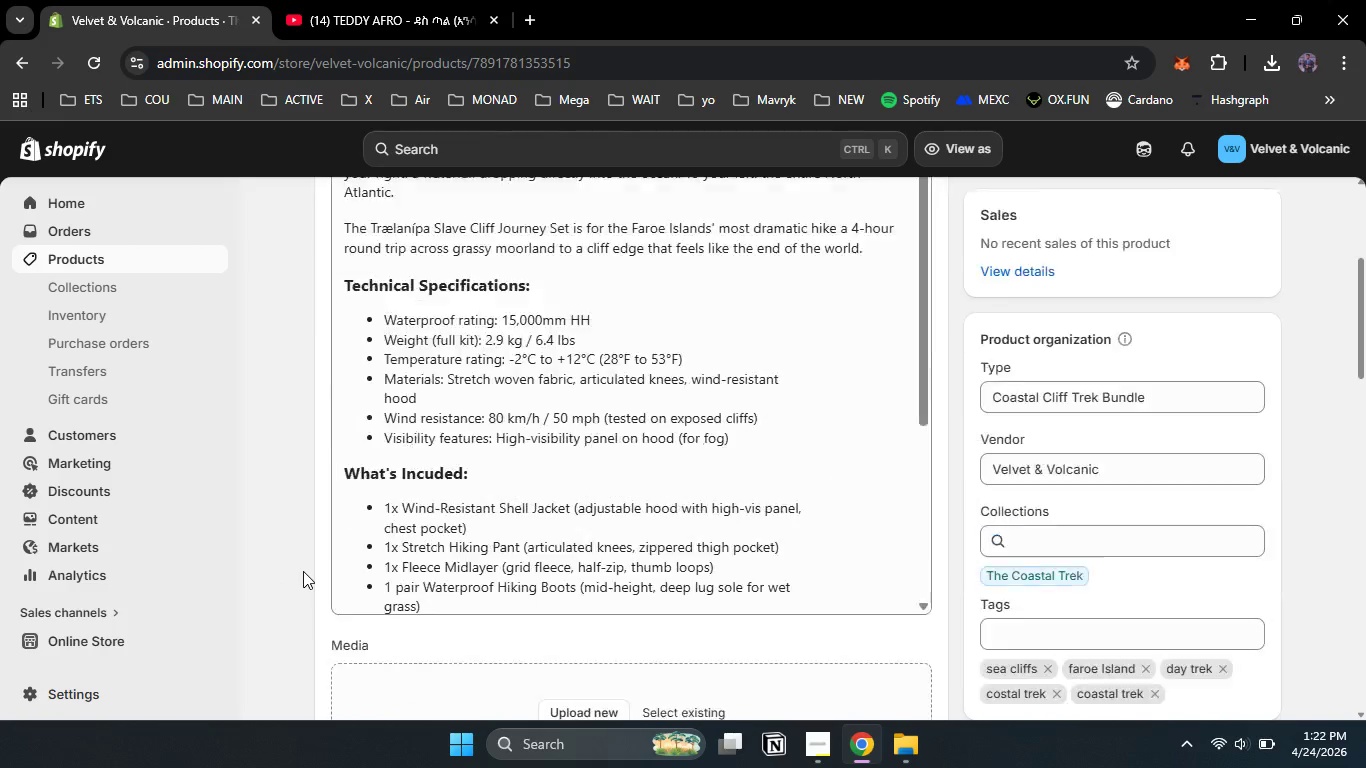 
scroll: coordinate [303, 571], scroll_direction: down, amount: 9.0
 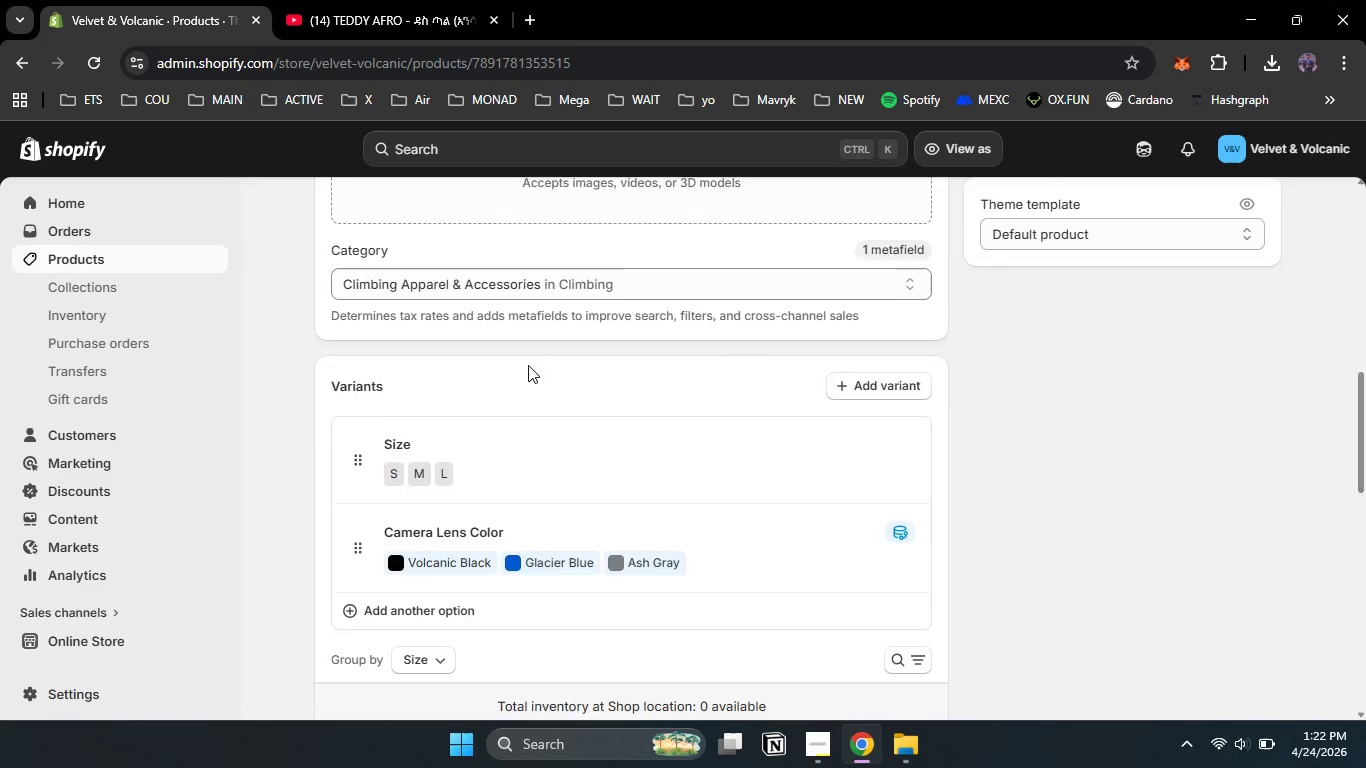 
scroll: coordinate [528, 365], scroll_direction: up, amount: 2.0
 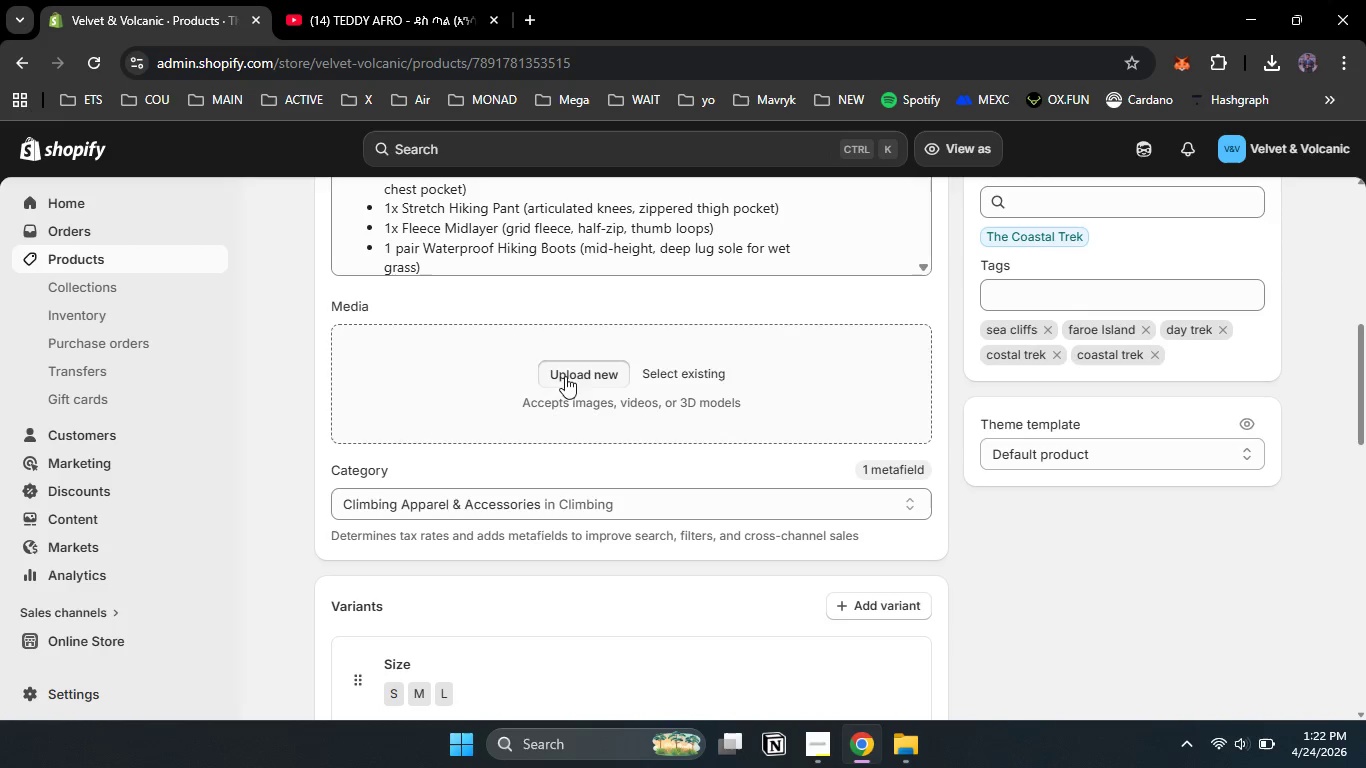 
left_click([565, 376])
 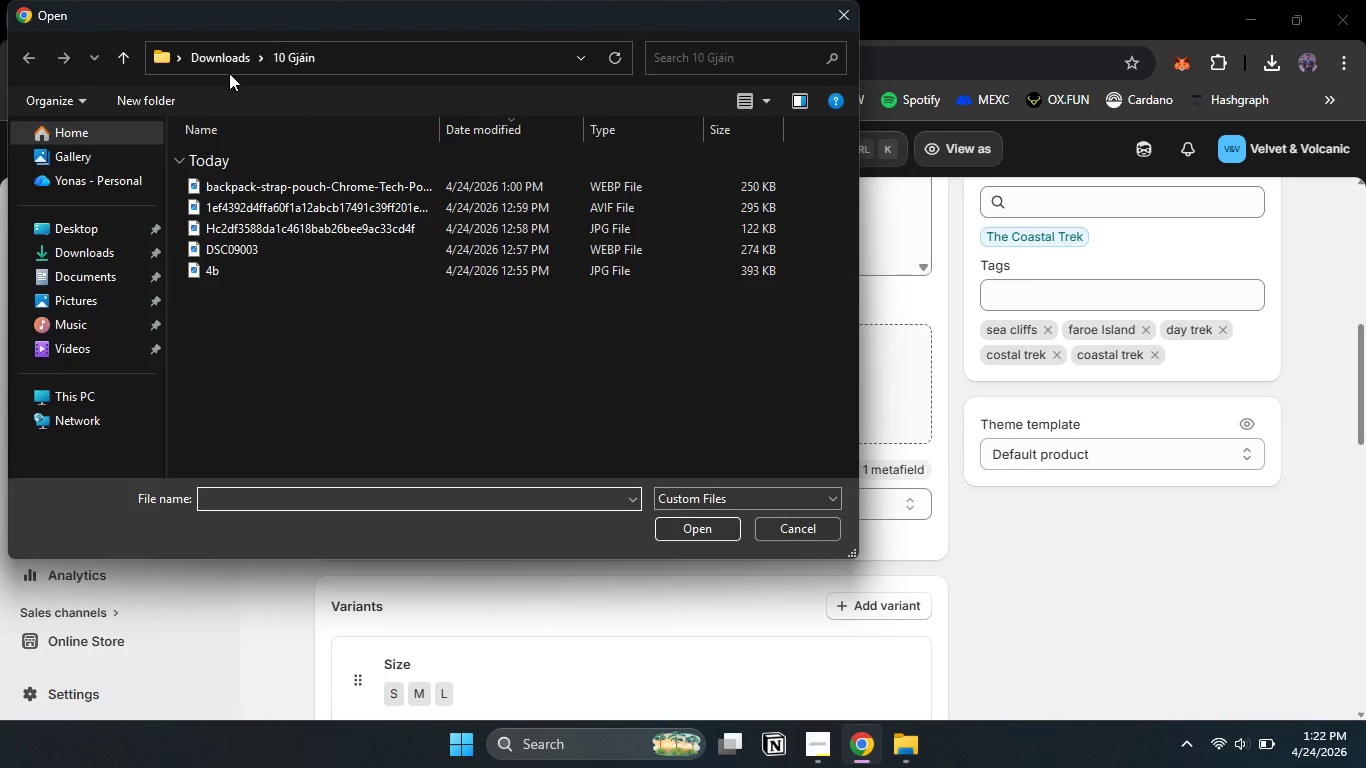 
left_click([224, 63])
 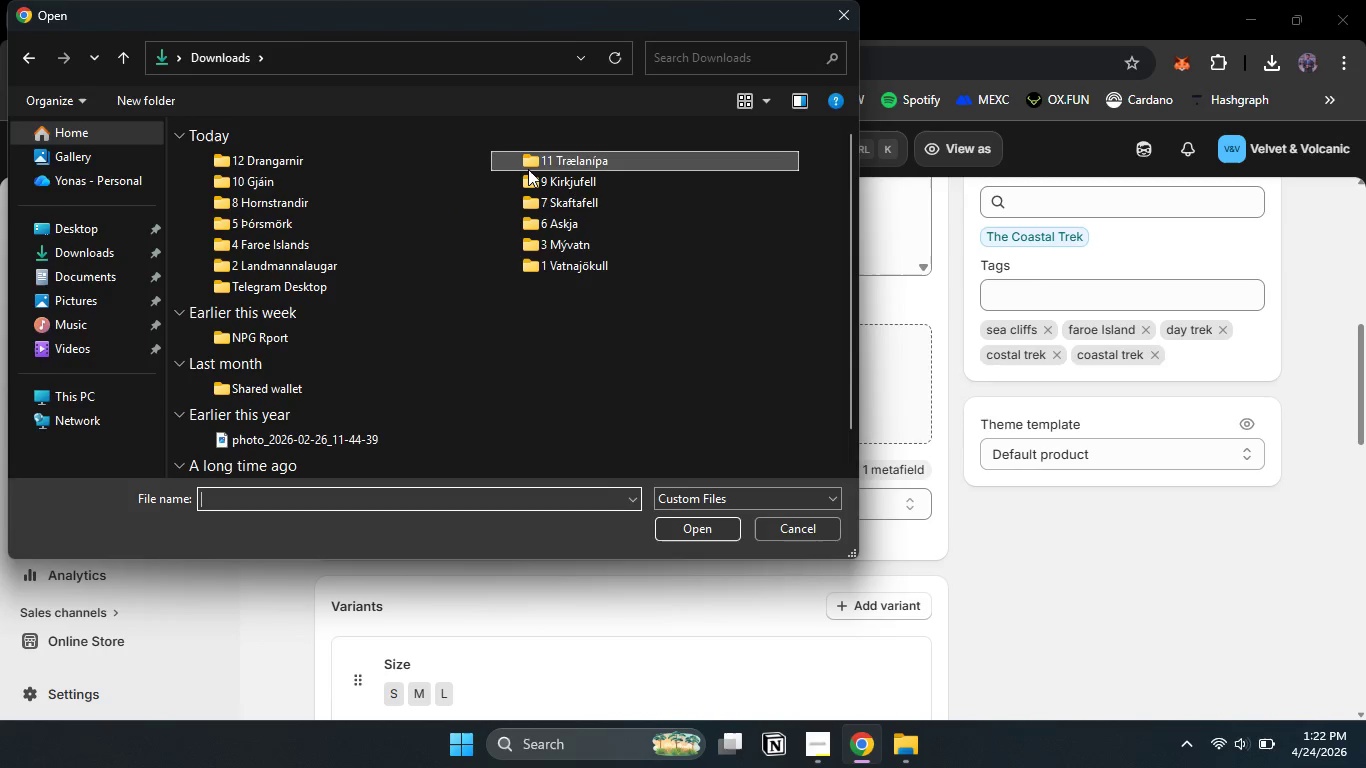 
double_click([528, 169])
 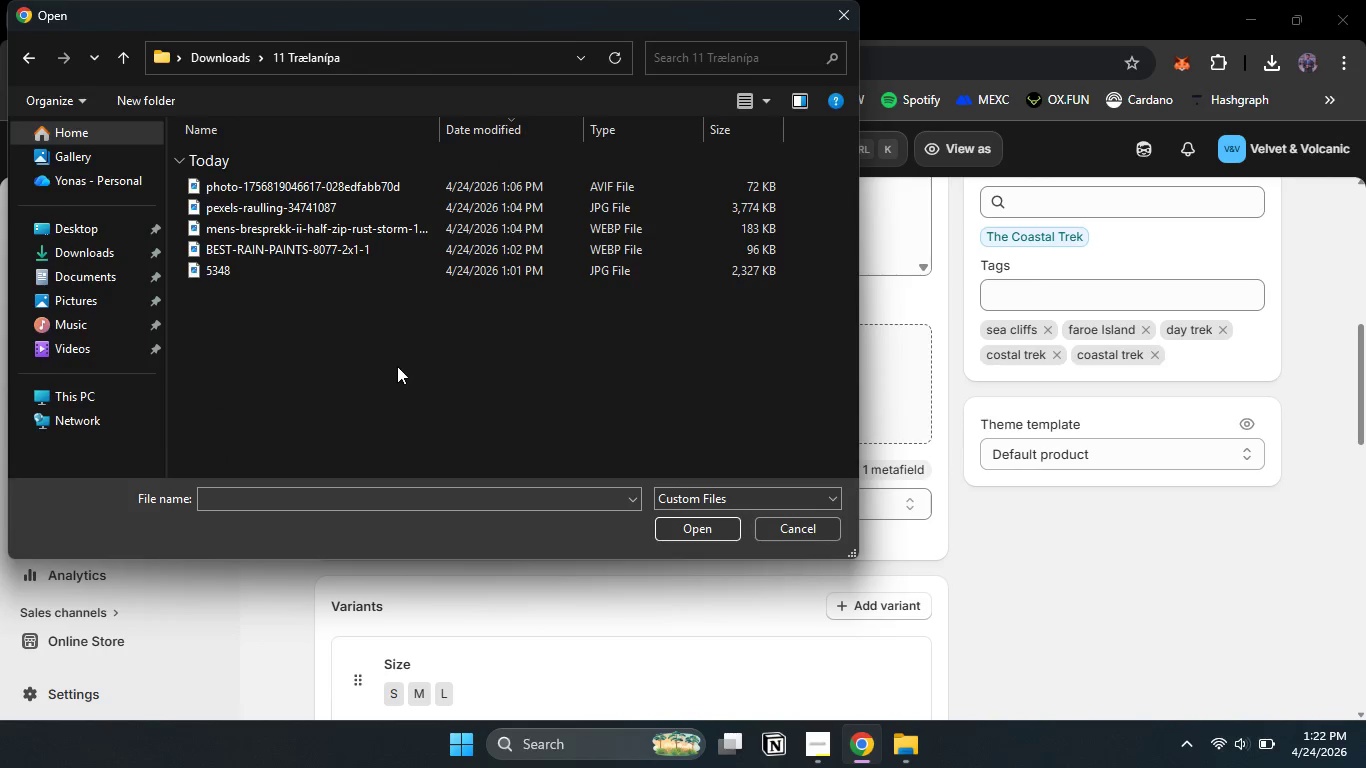 
left_click_drag(start_coordinate=[397, 366], to_coordinate=[330, 176])
 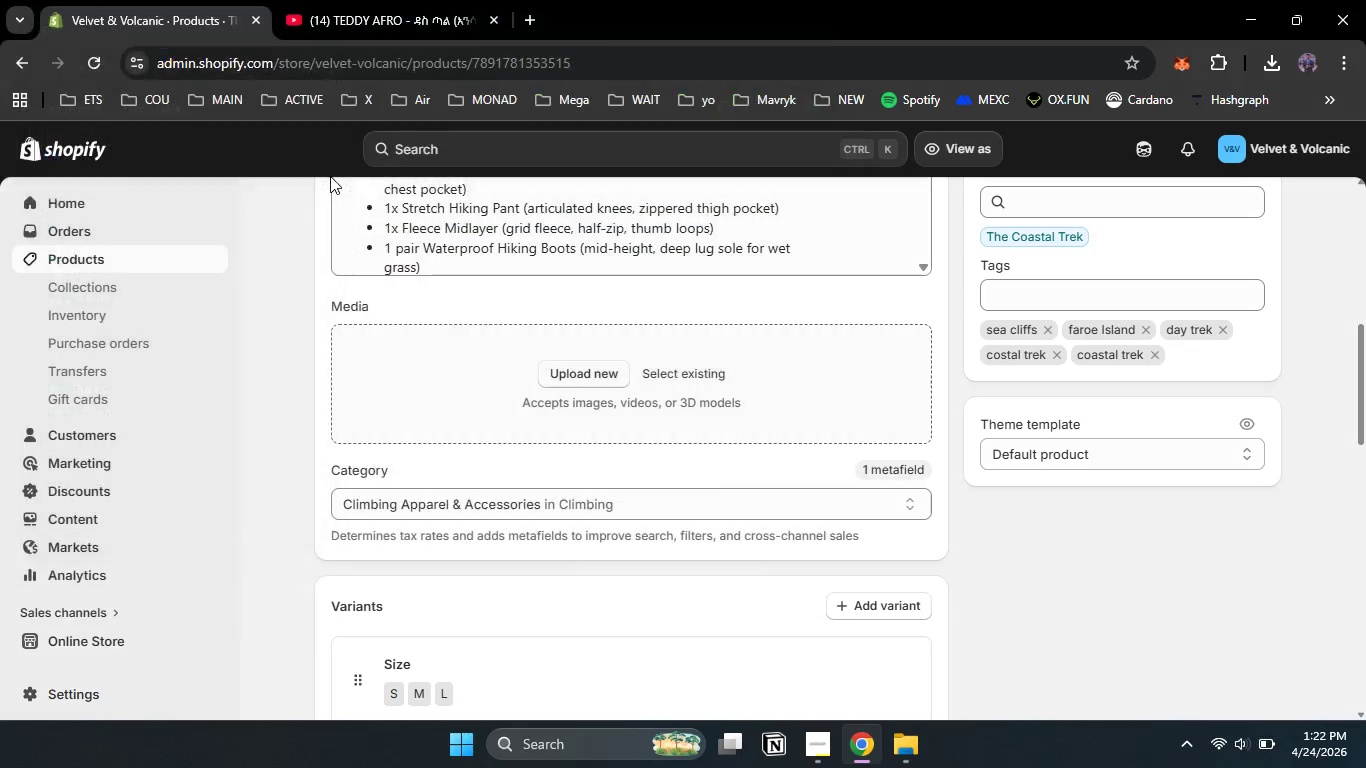 
key(Enter)
 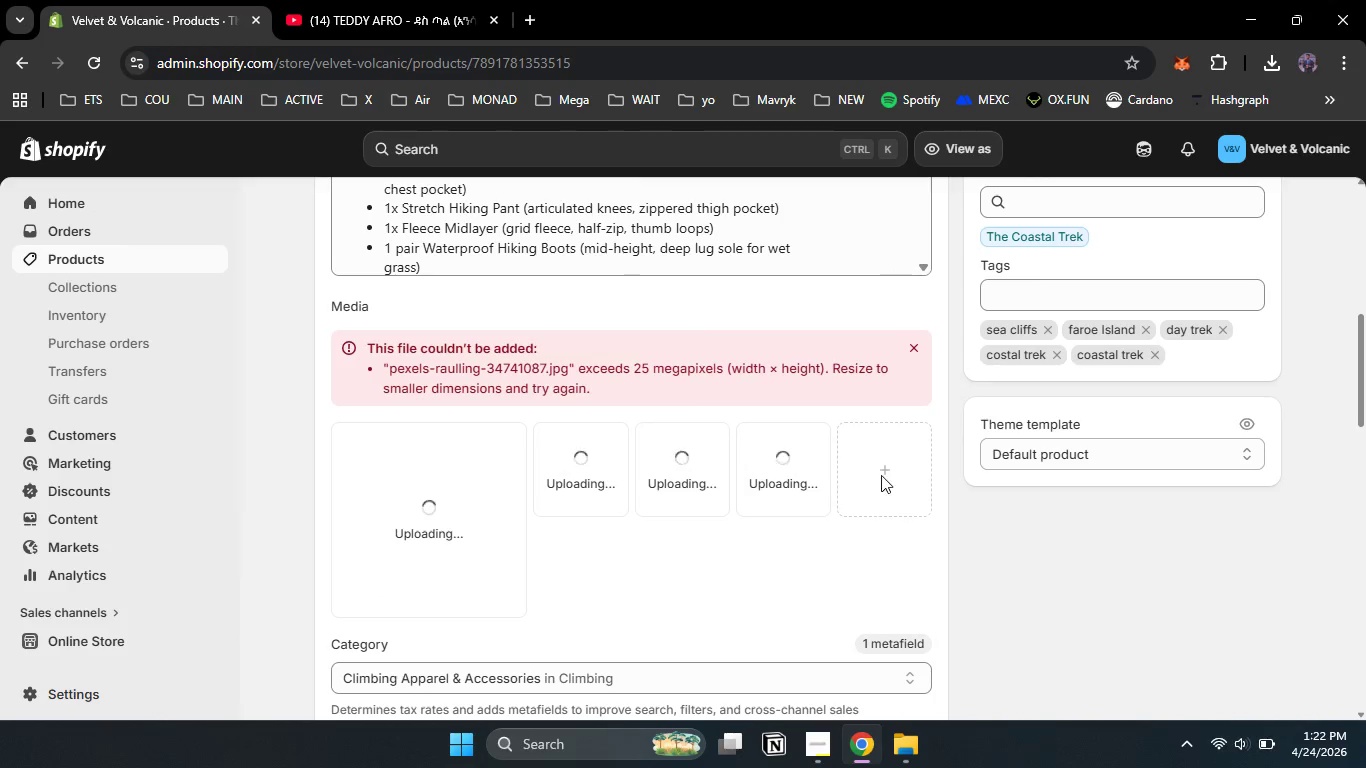 
wait(10.66)
 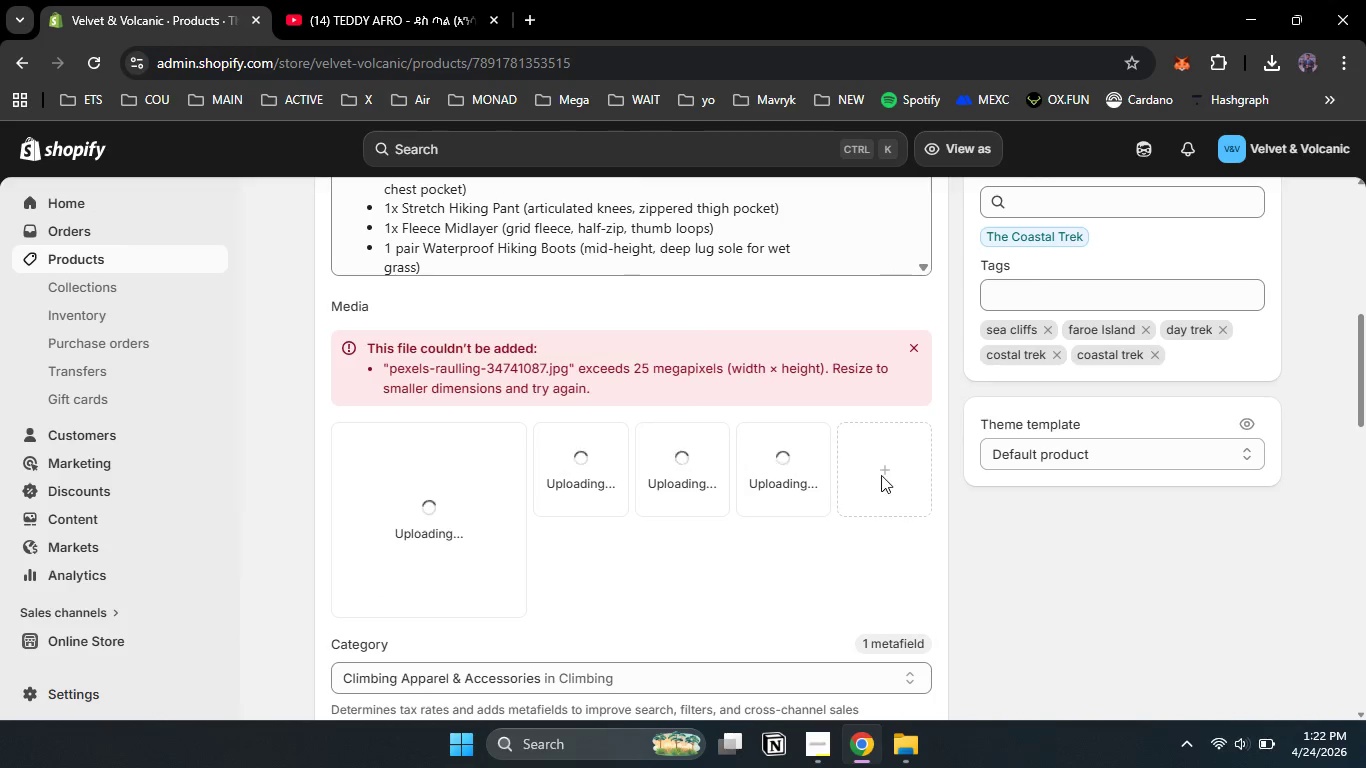 
left_click([881, 475])
 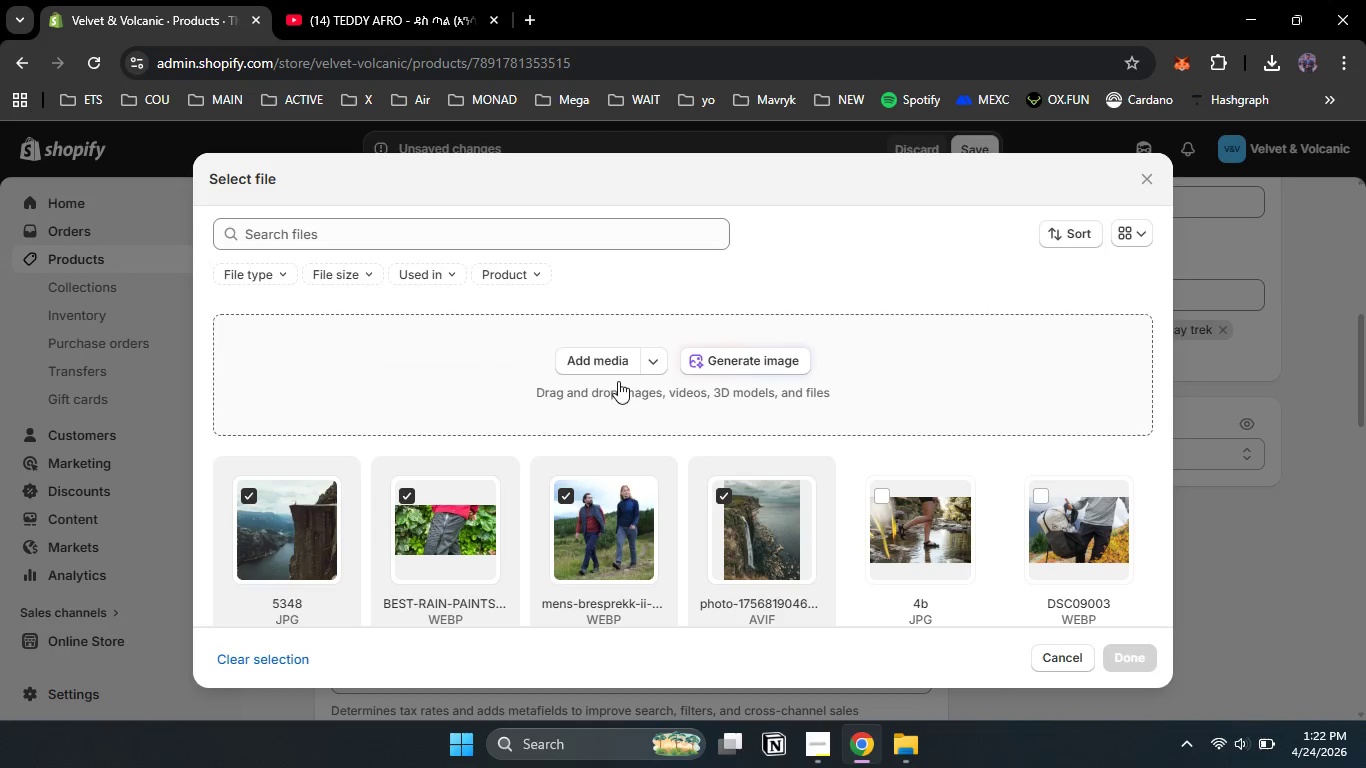 
left_click([606, 363])
 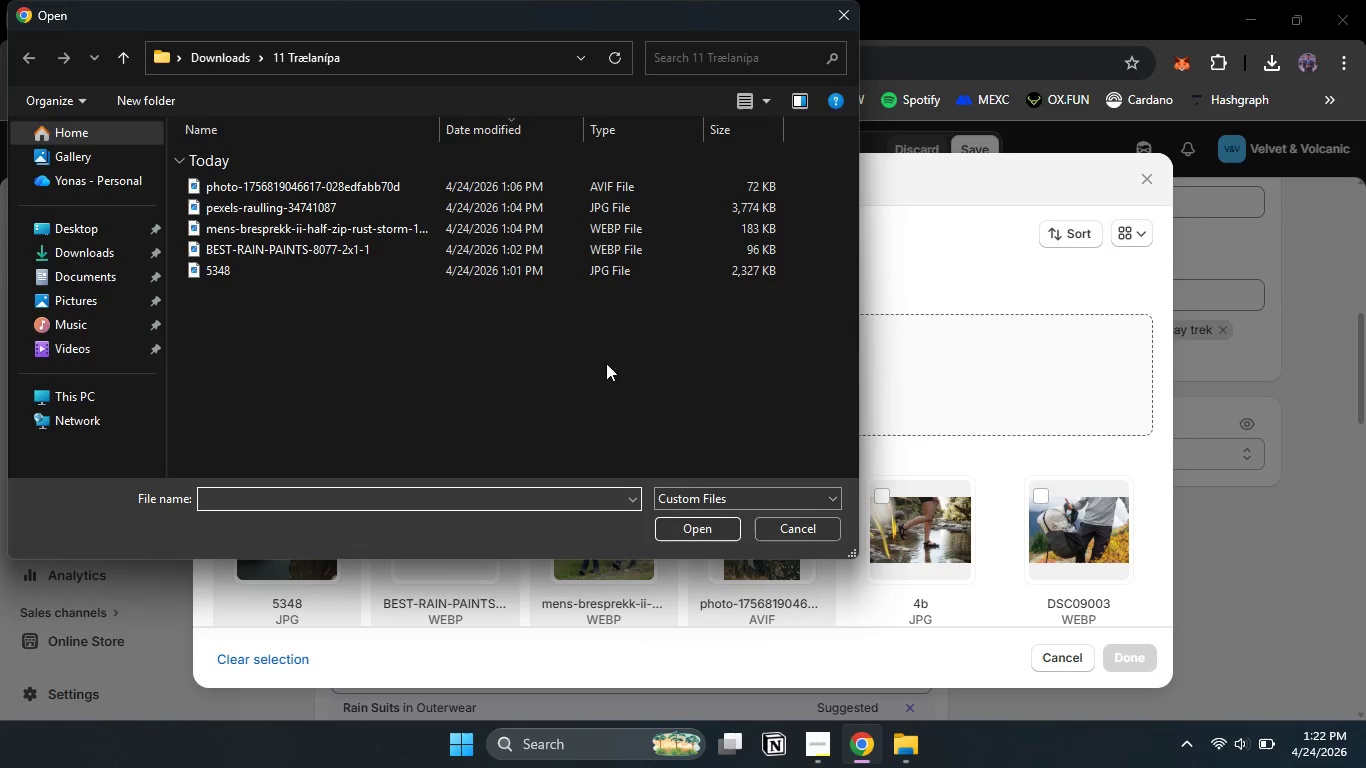 
left_click([354, 209])
 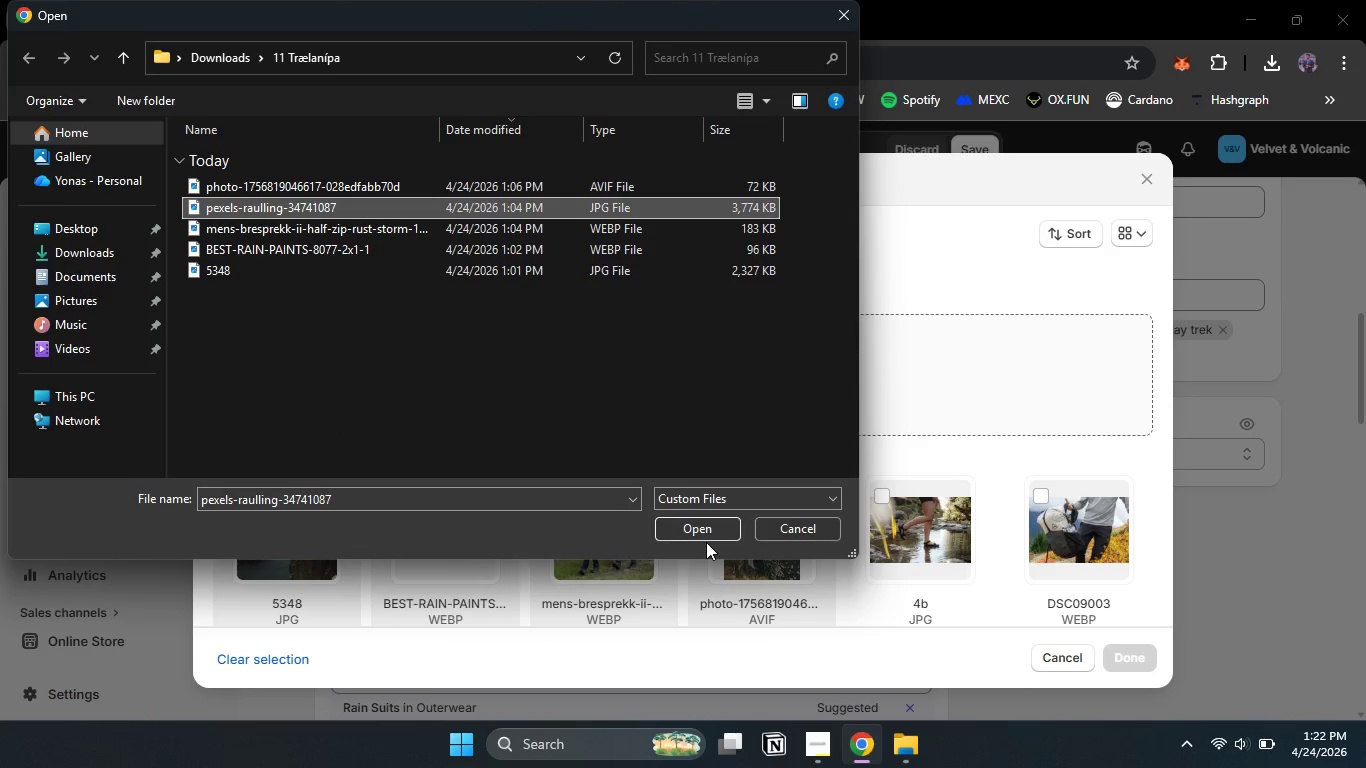 
left_click([706, 542])
 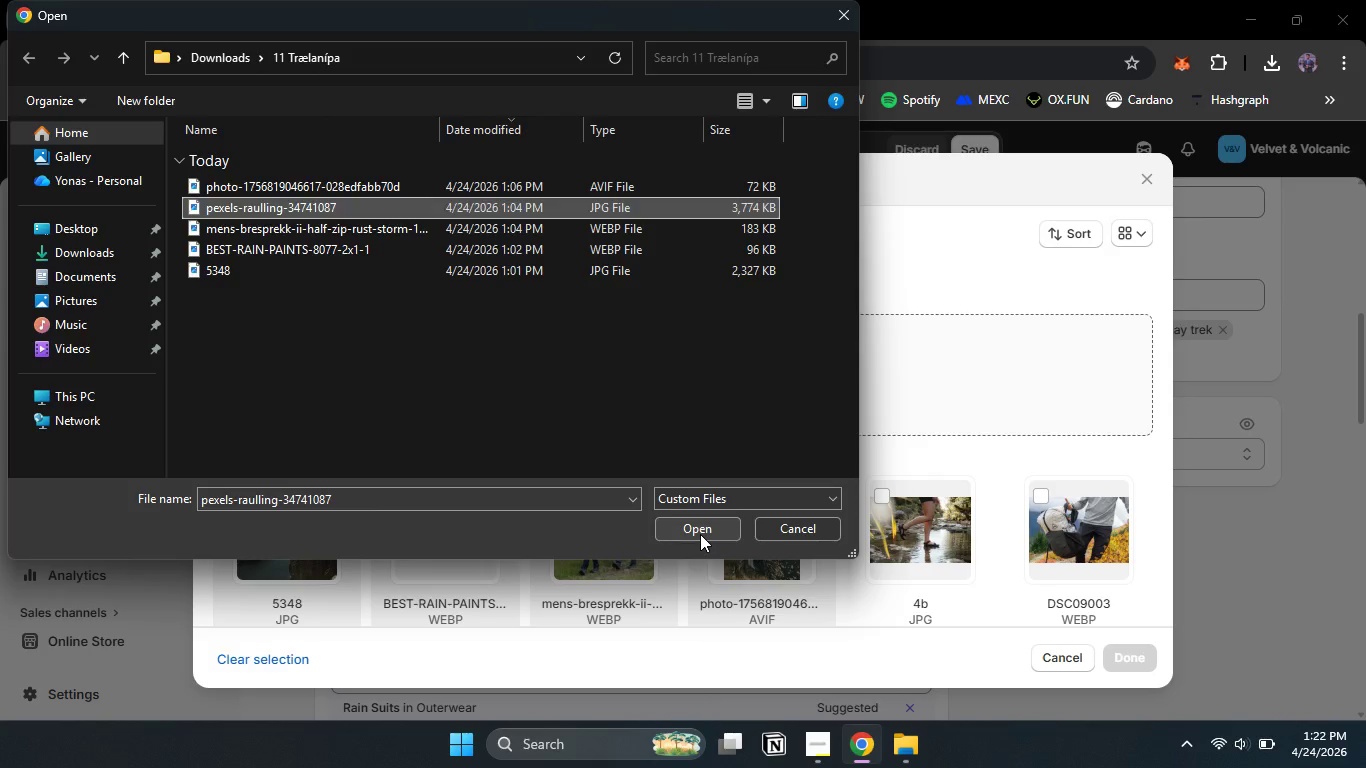 
left_click([700, 534])
 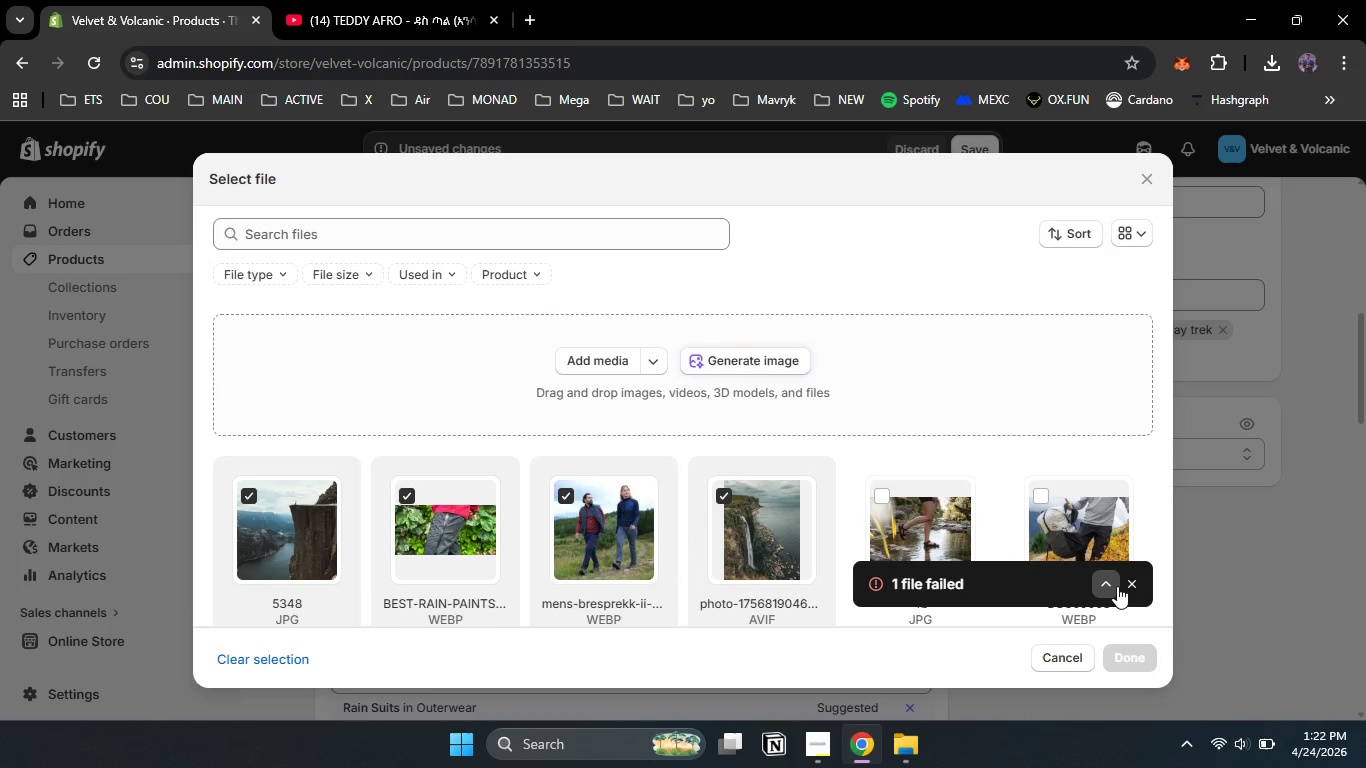 
left_click([1128, 587])
 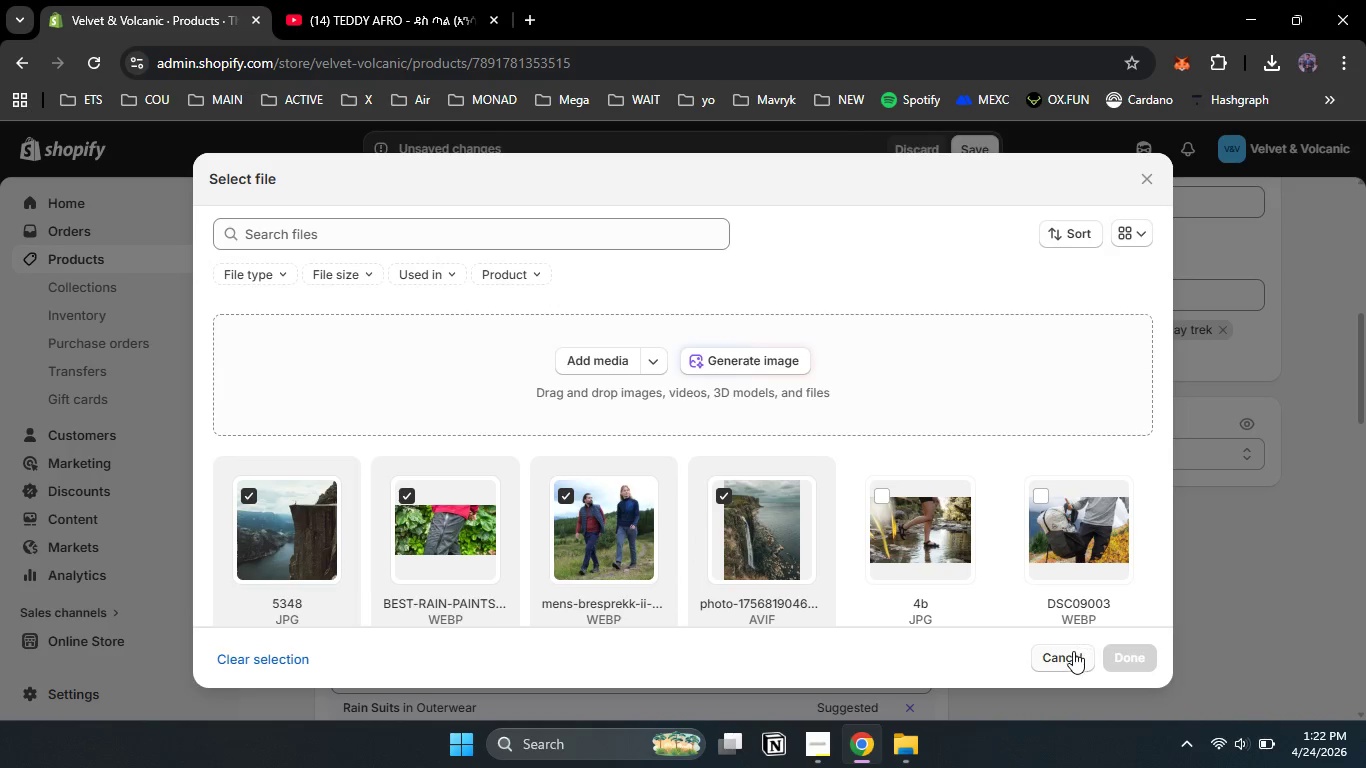 
left_click([1073, 651])
 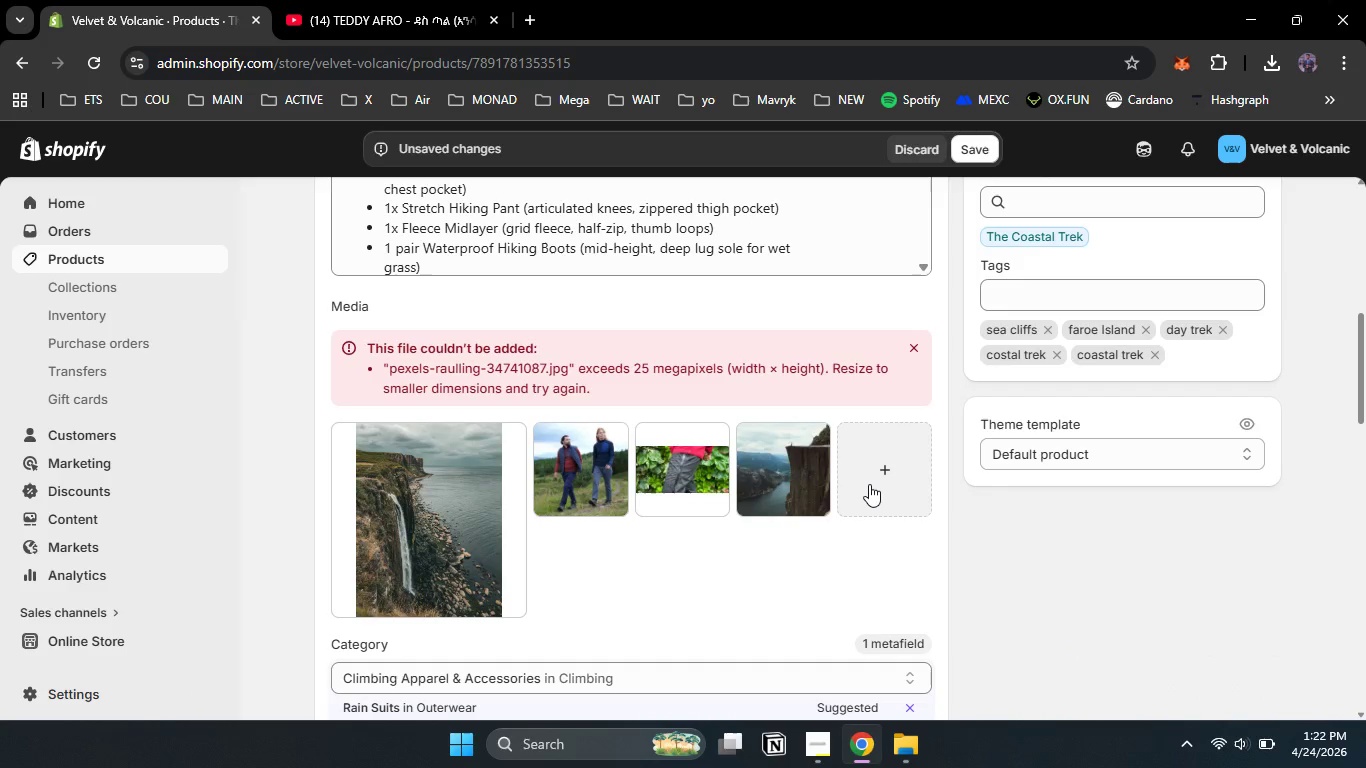 
left_click([869, 484])
 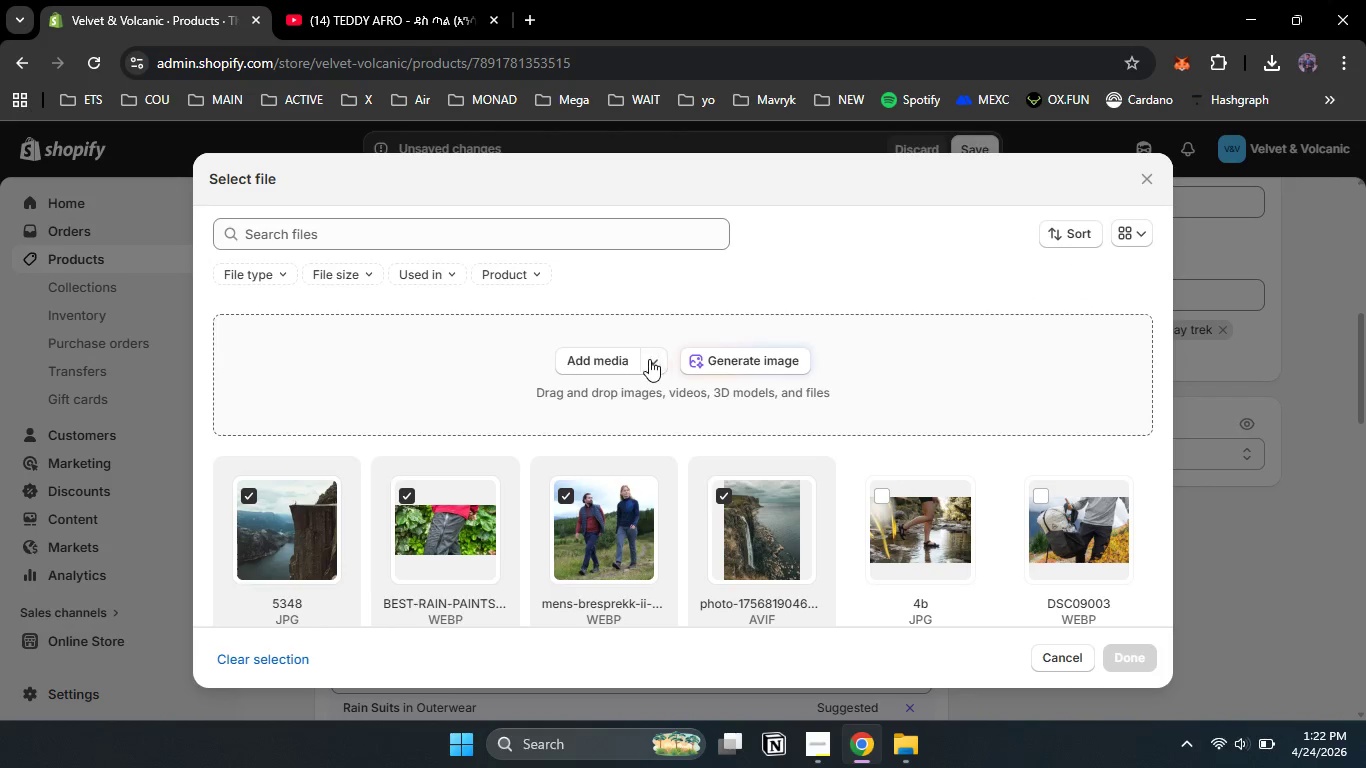 
left_click([615, 355])
 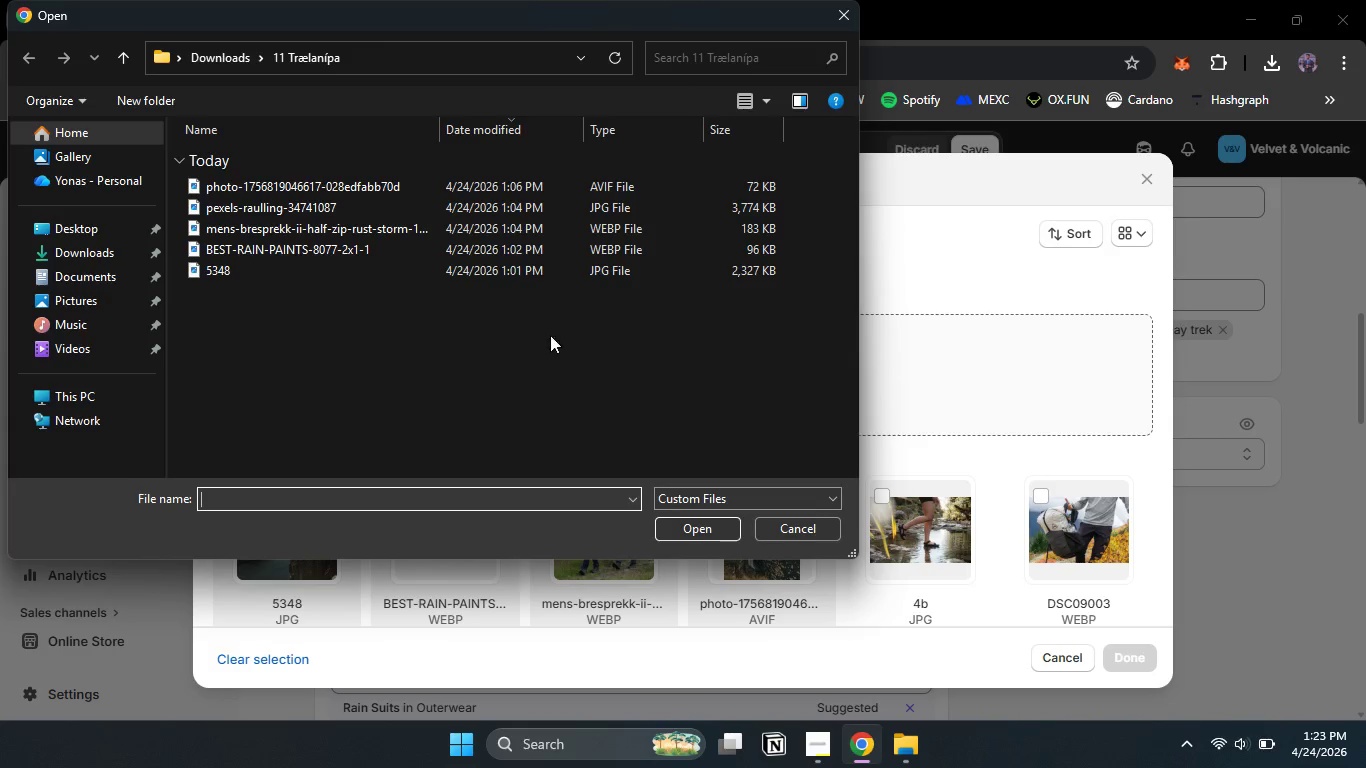 
wait(5.16)
 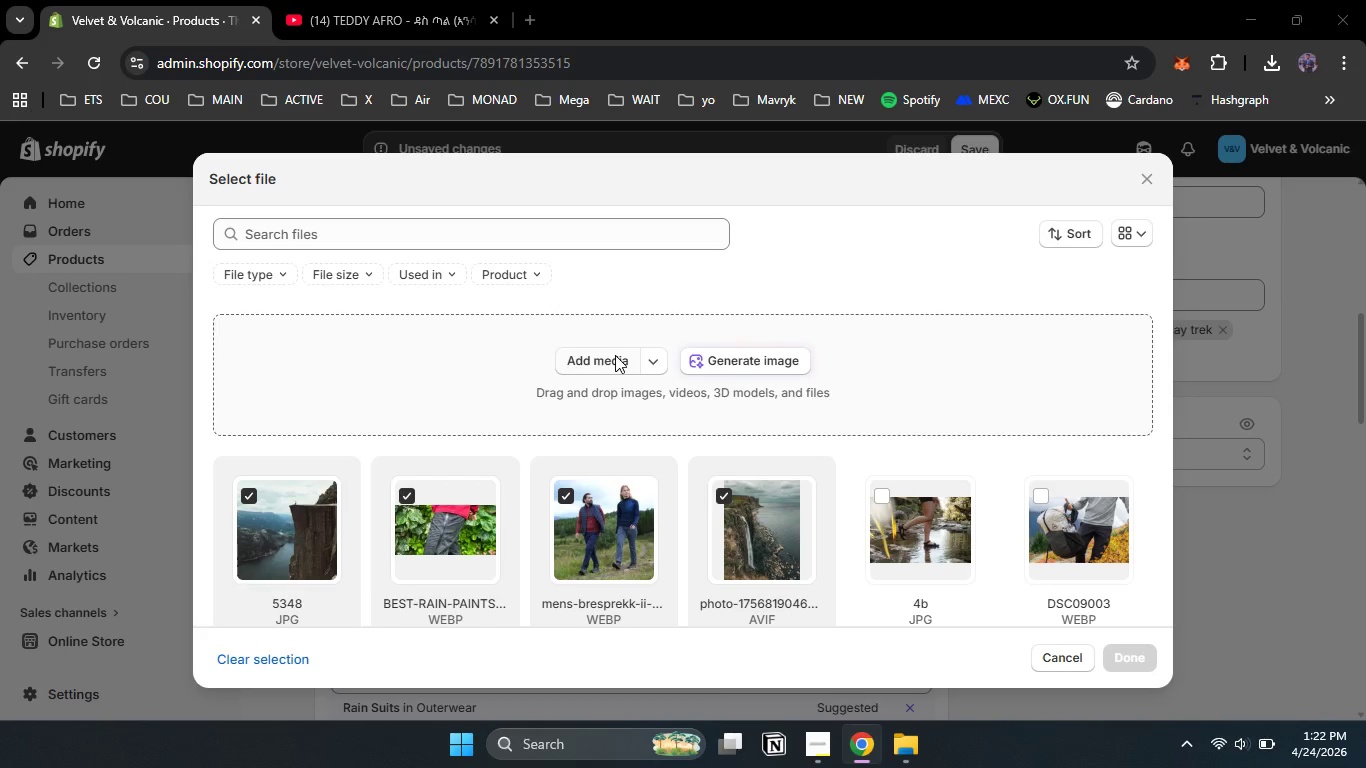 
left_click([799, 524])
 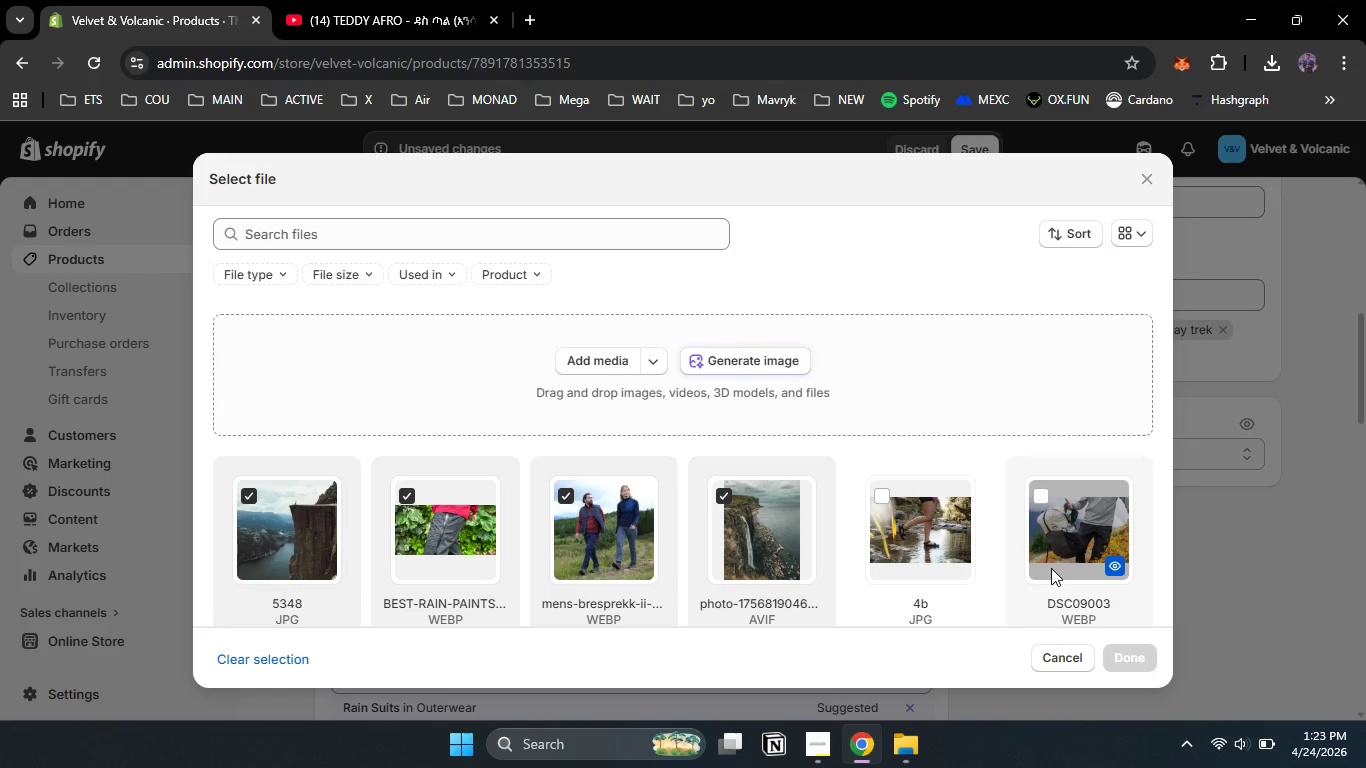 
scroll: coordinate [1051, 568], scroll_direction: none, amount: 0.0
 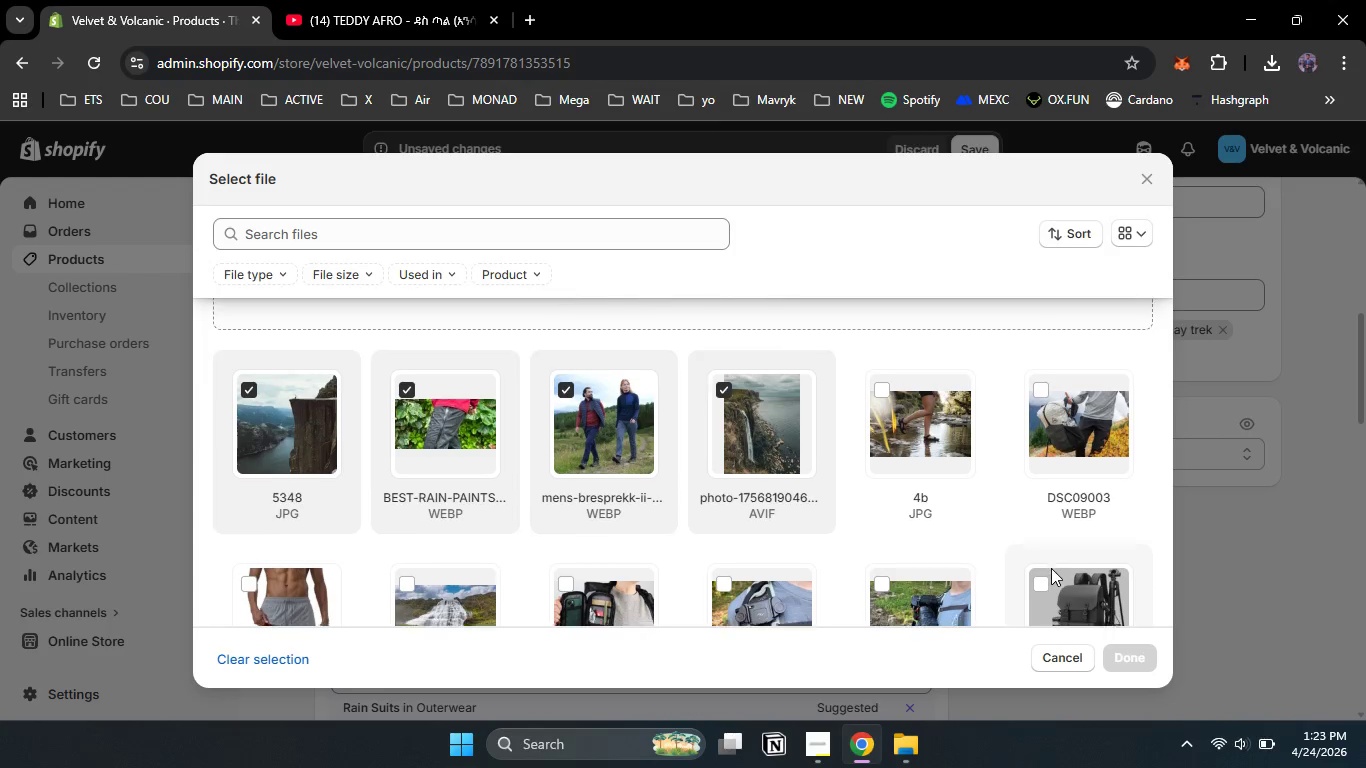 
scroll: coordinate [898, 527], scroll_direction: down, amount: 5.0
 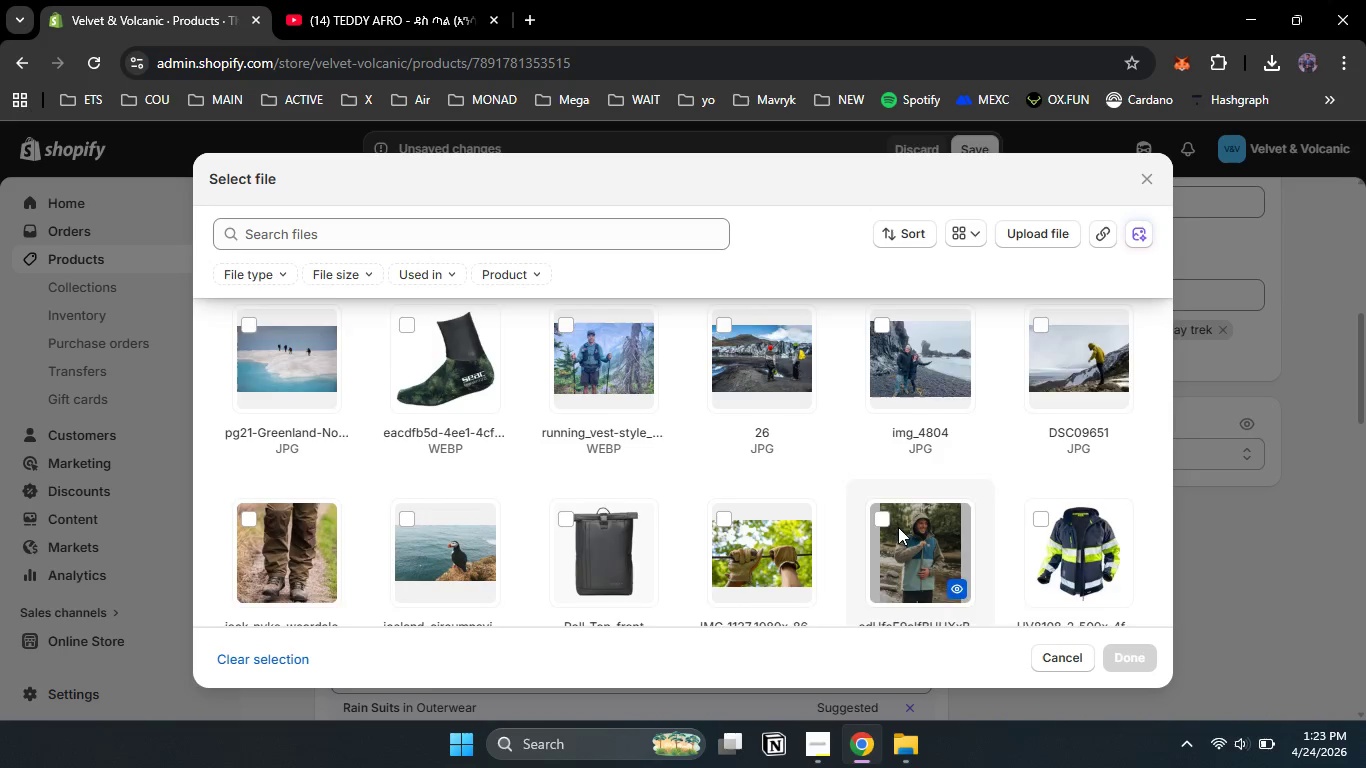 
scroll: coordinate [898, 527], scroll_direction: none, amount: 0.0
 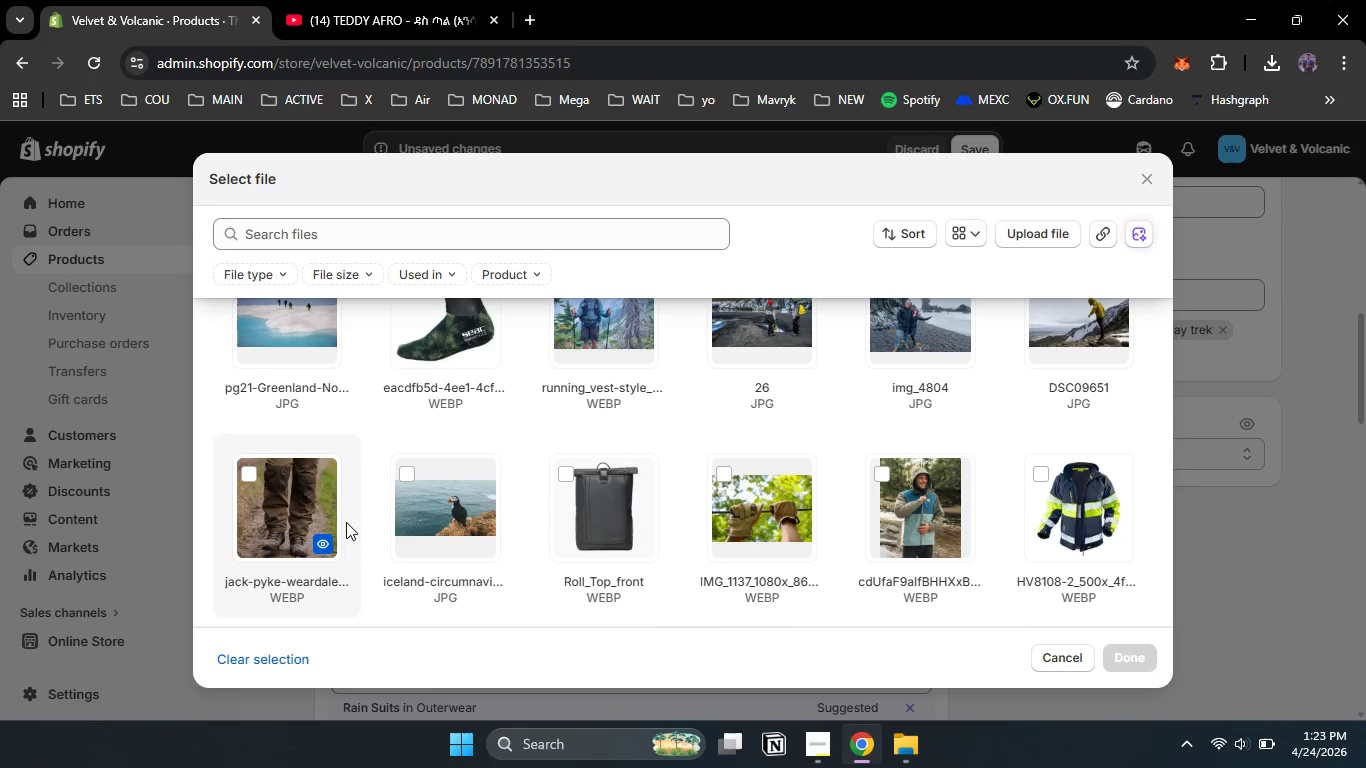 
left_click([346, 522])
 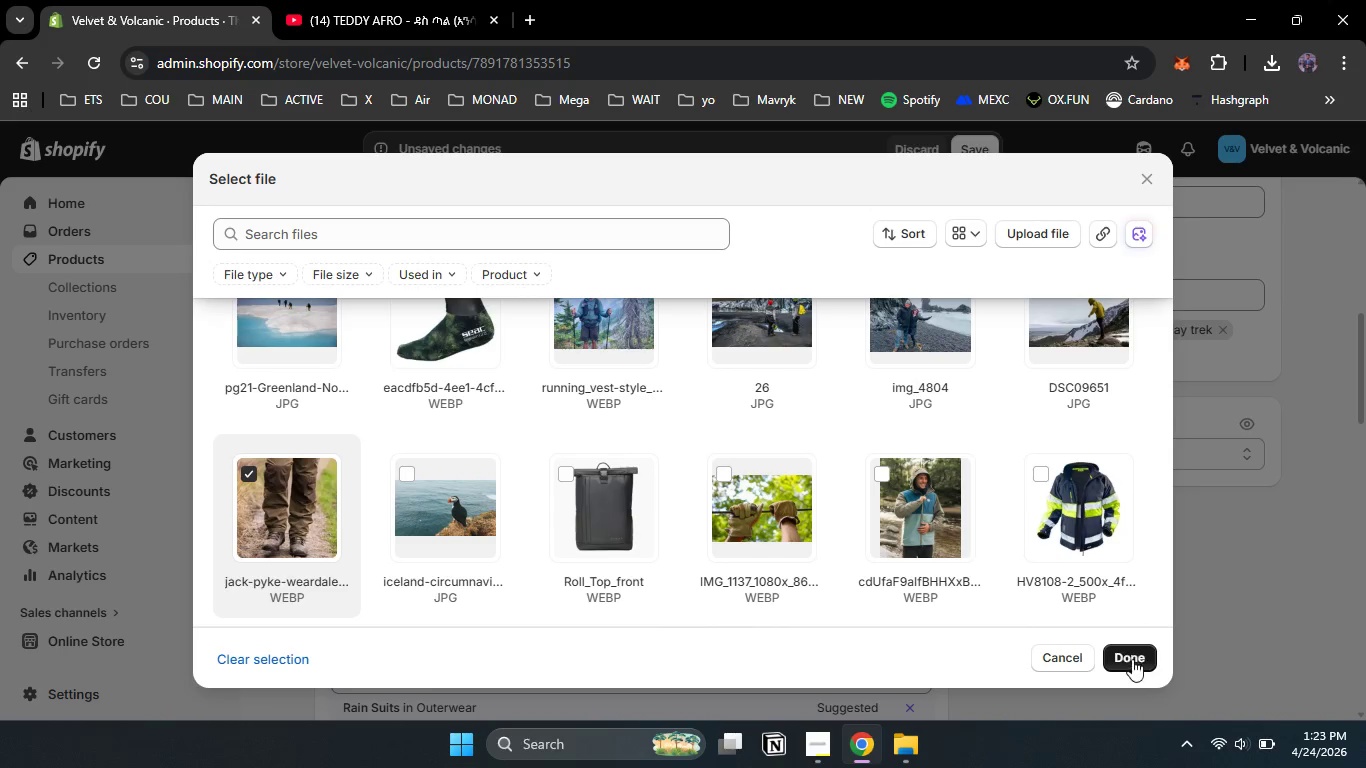 
left_click([1135, 662])
 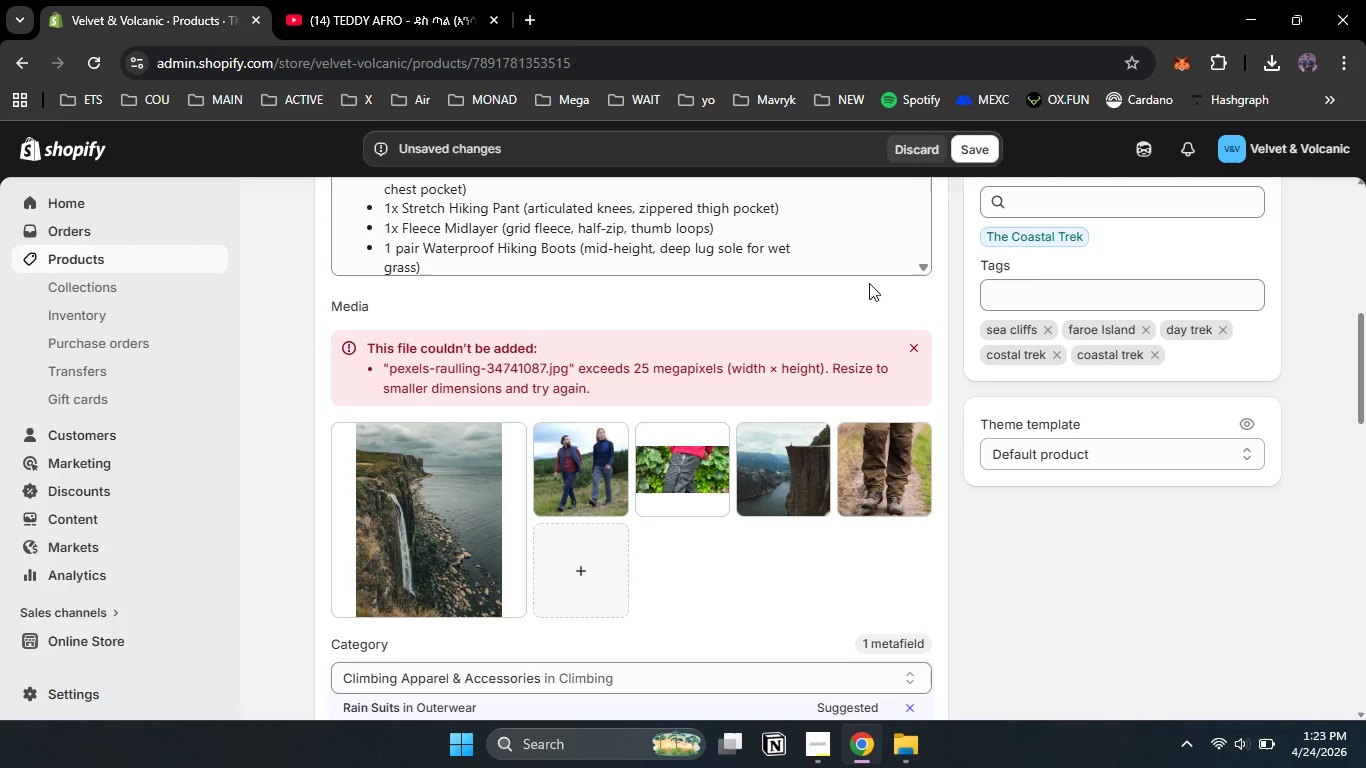 
wait(6.33)
 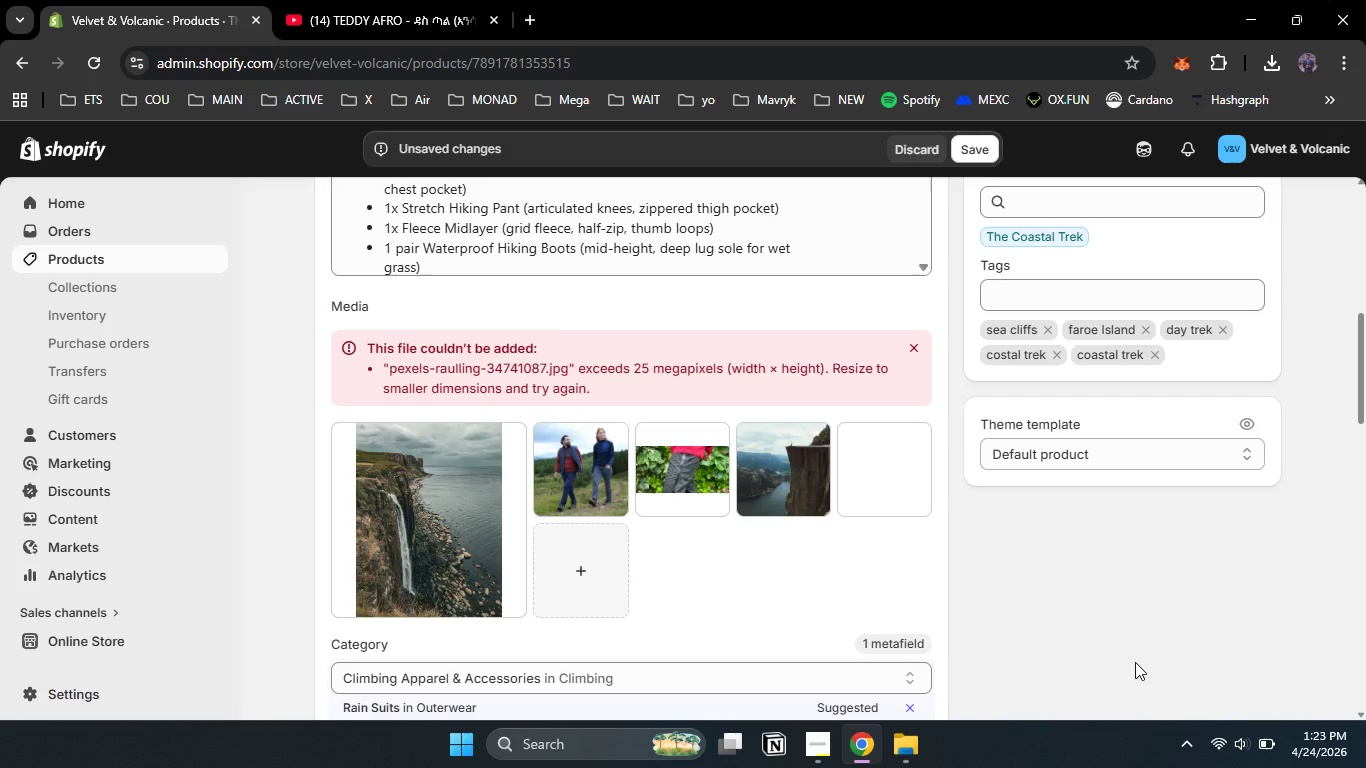 
left_click([981, 140])
 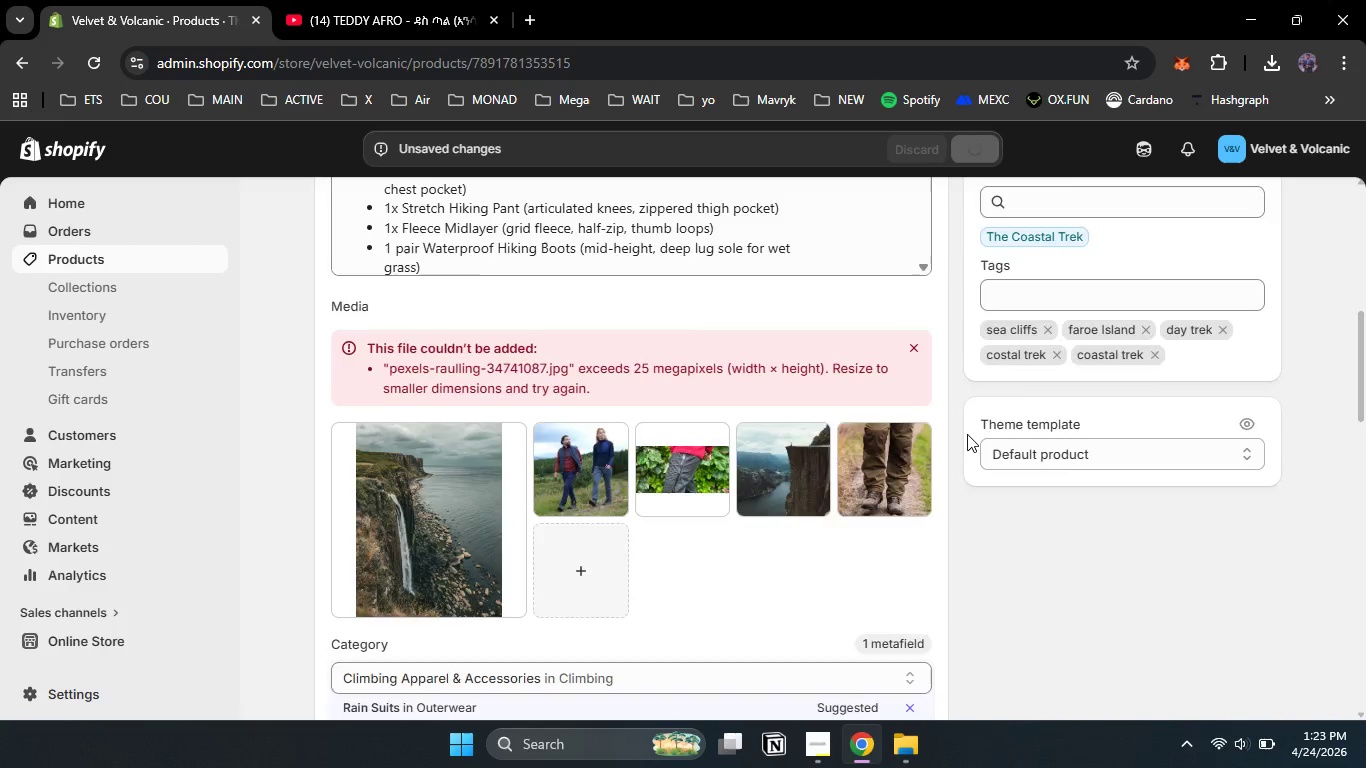 
scroll: coordinate [967, 434], scroll_direction: up, amount: 14.0
 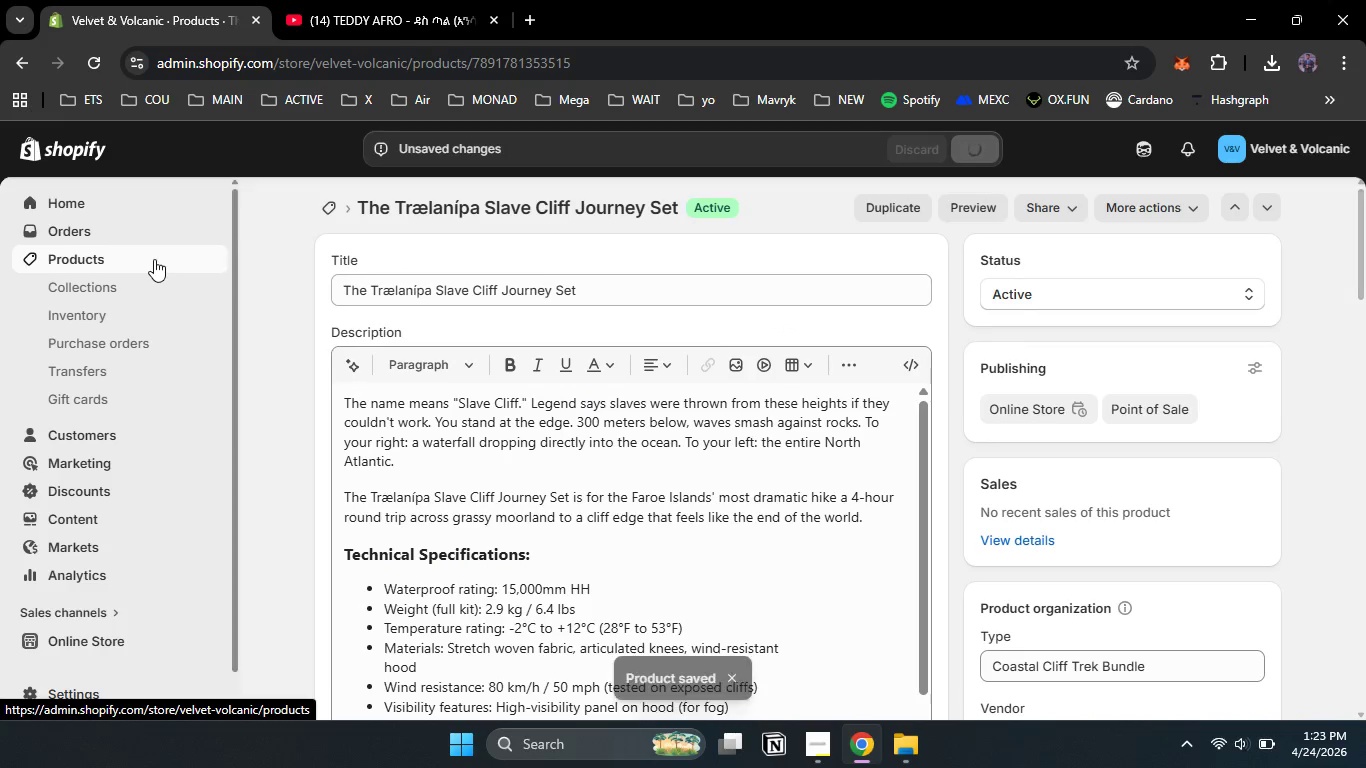 
left_click([154, 259])
 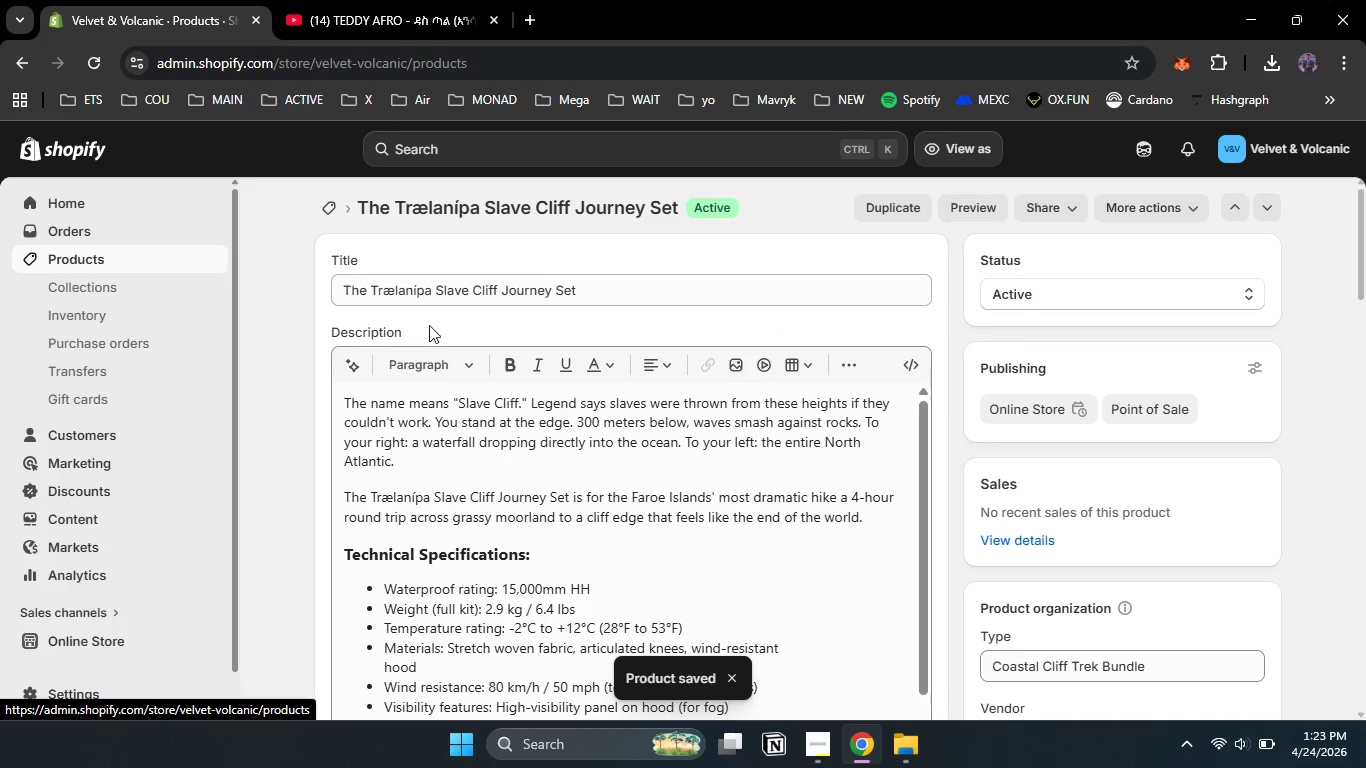 
mouse_move([429, 343])
 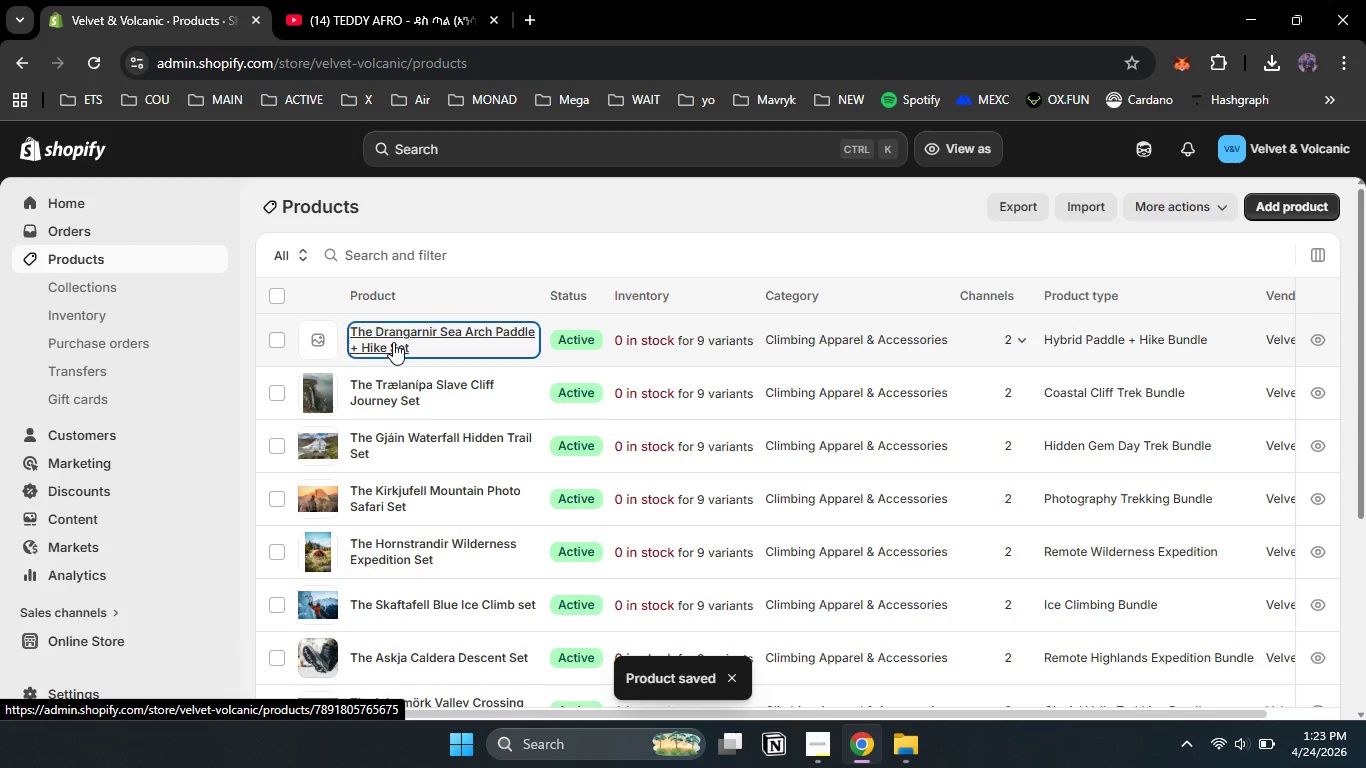 
left_click([393, 342])
 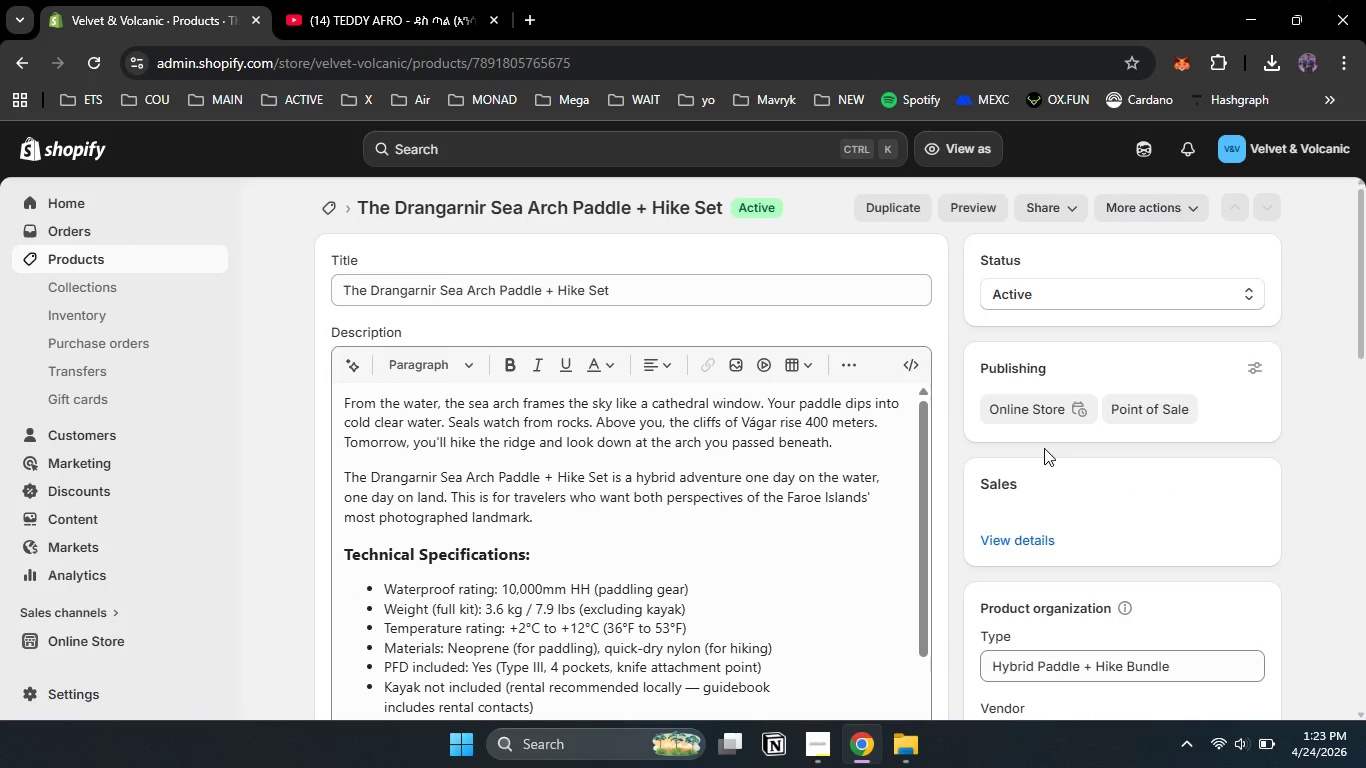 
left_click([953, 475])
 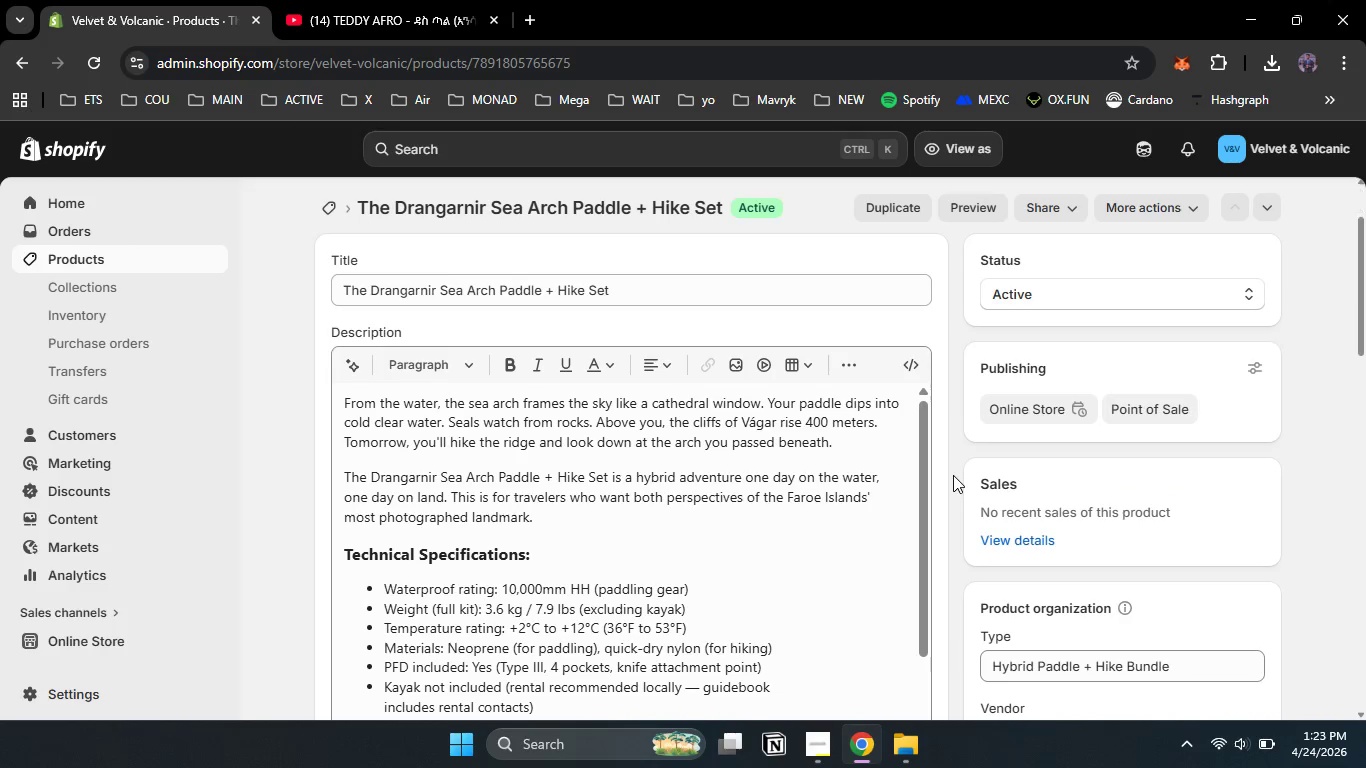 
scroll: coordinate [953, 475], scroll_direction: down, amount: 5.0
 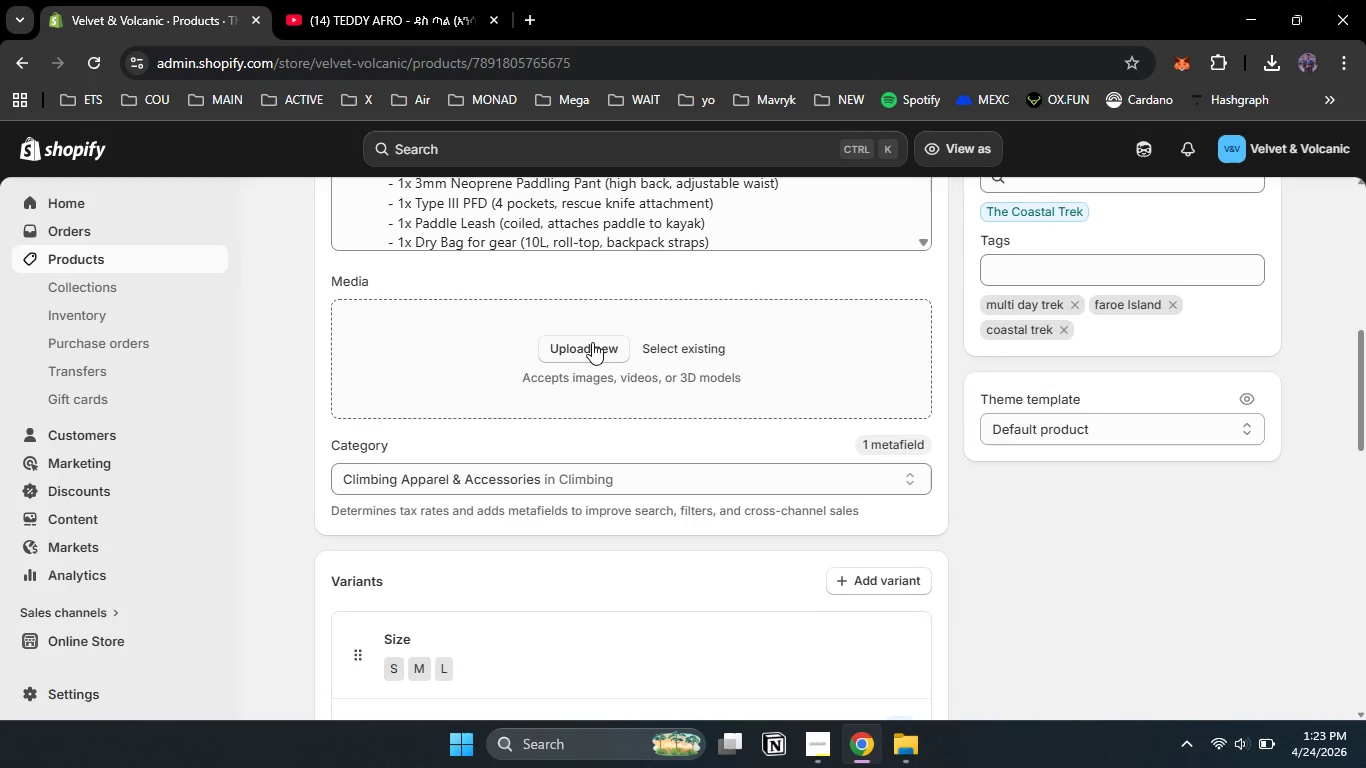 
left_click([592, 342])
 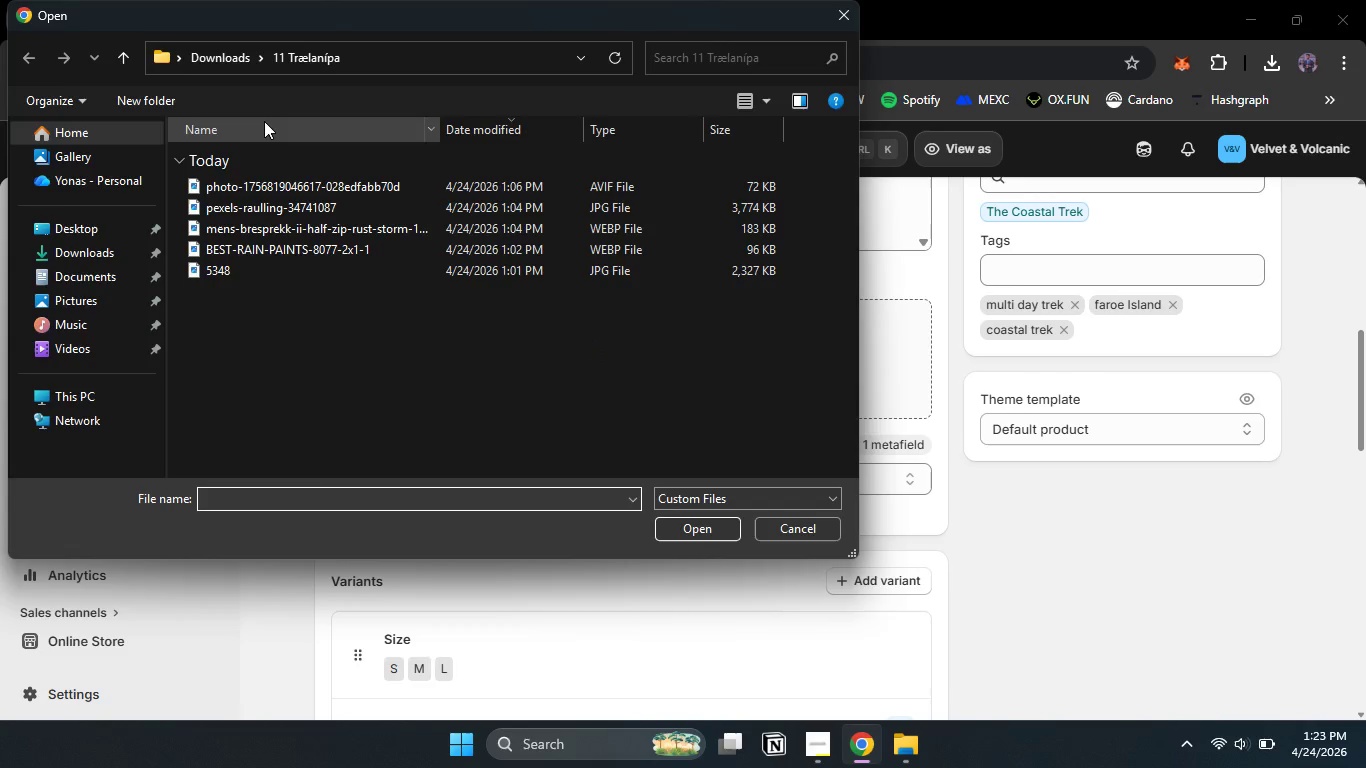 
left_click([227, 51])
 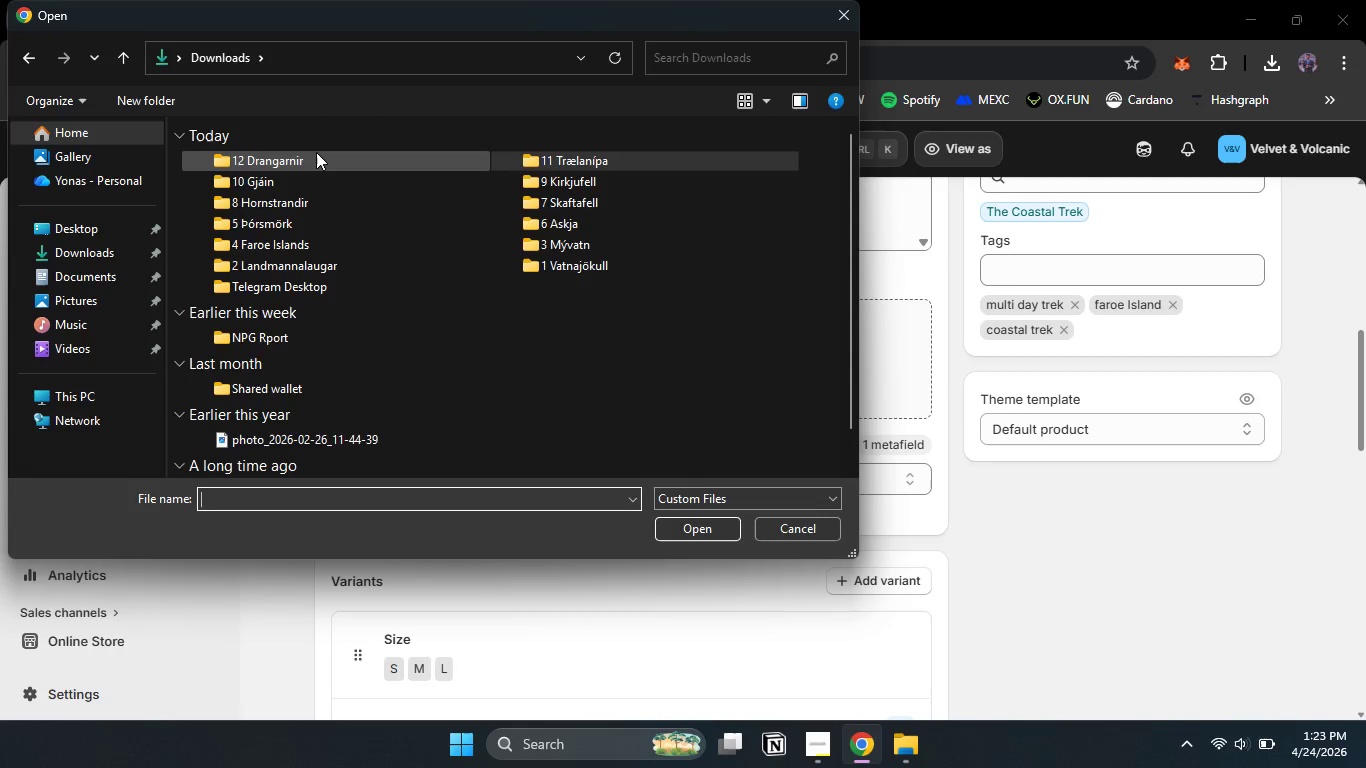 
left_click([316, 152])
 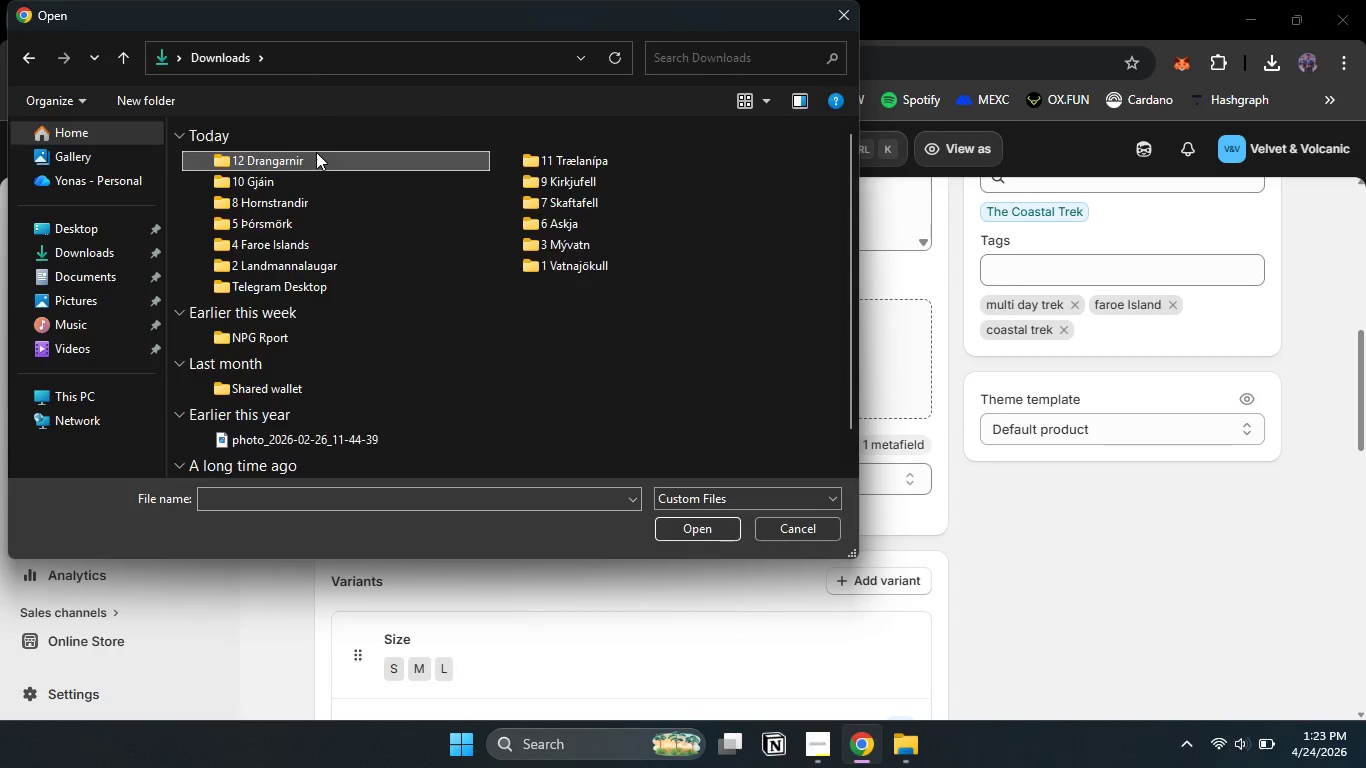 
left_click_drag(start_coordinate=[316, 152], to_coordinate=[291, 183])
 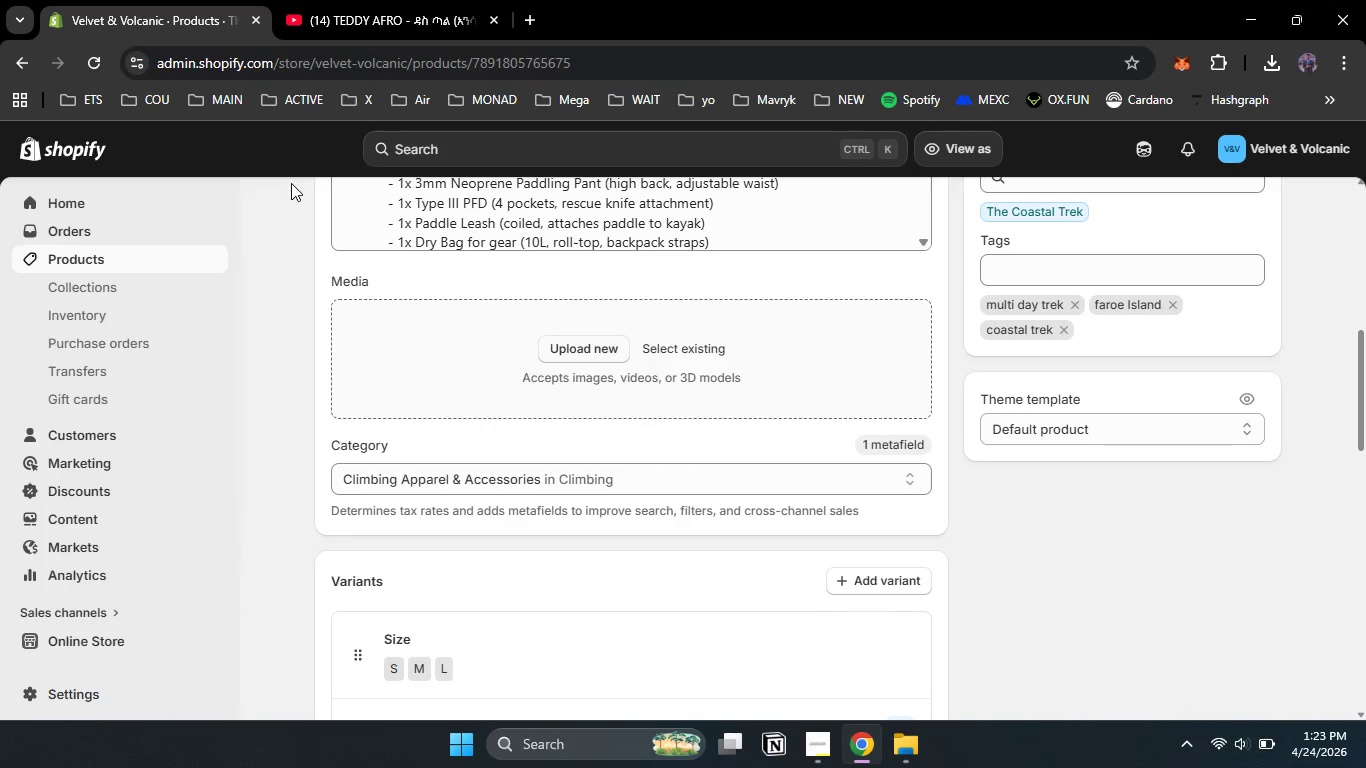 
key(Enter)
 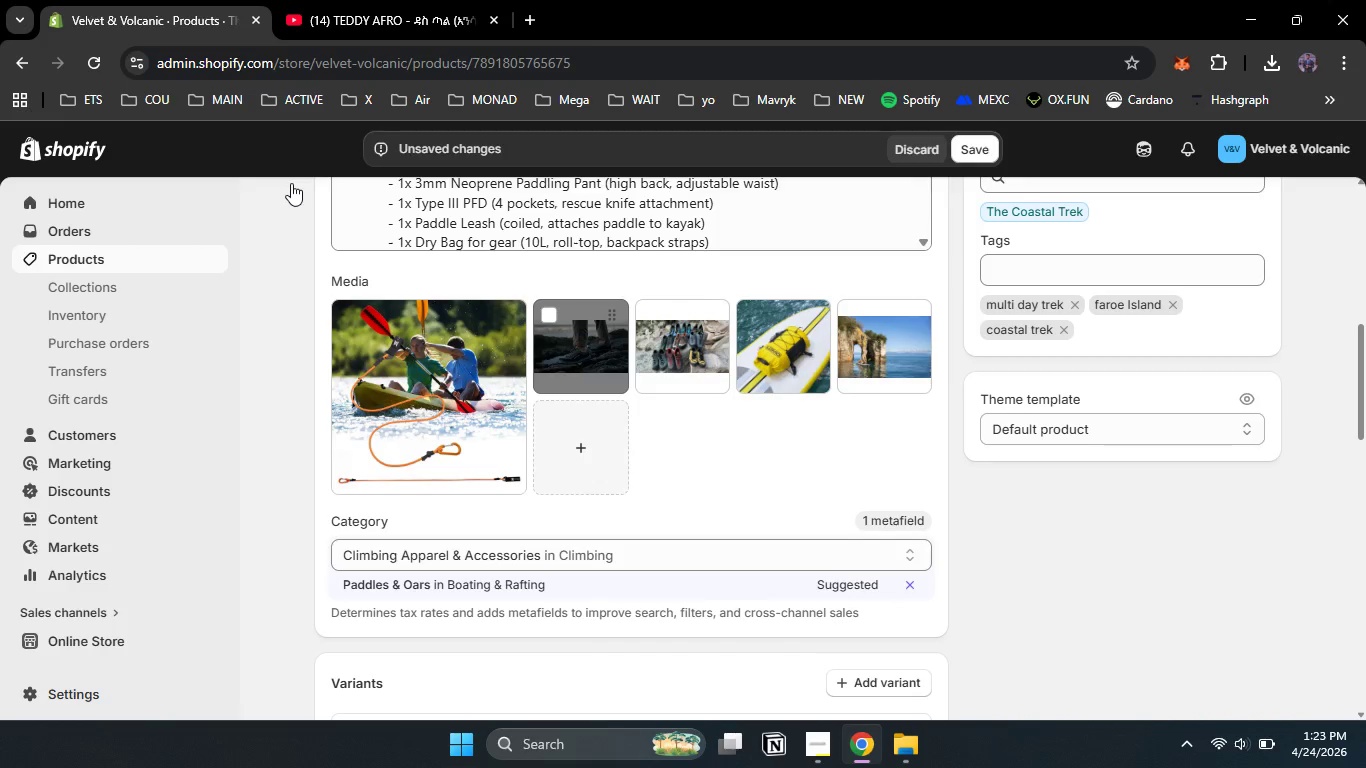 
wait(17.69)
 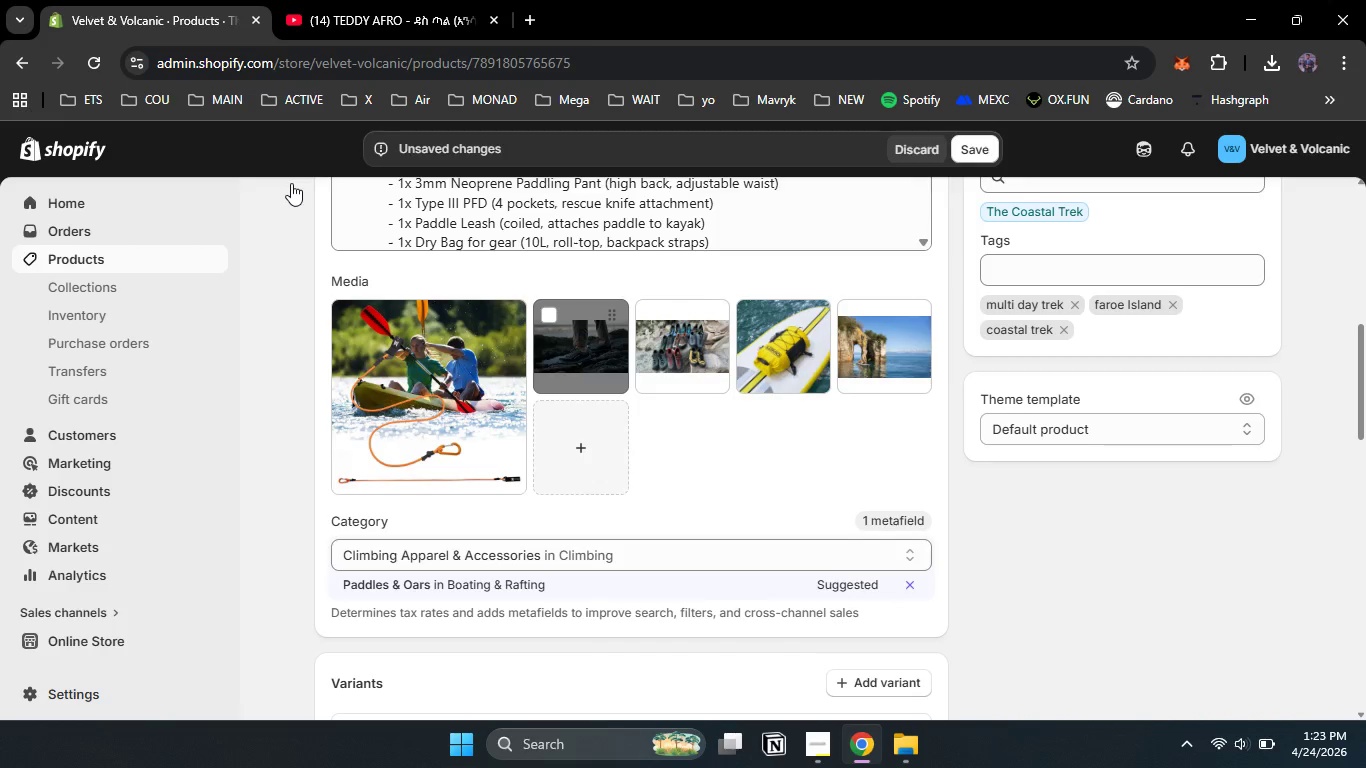 
left_click([970, 155])
 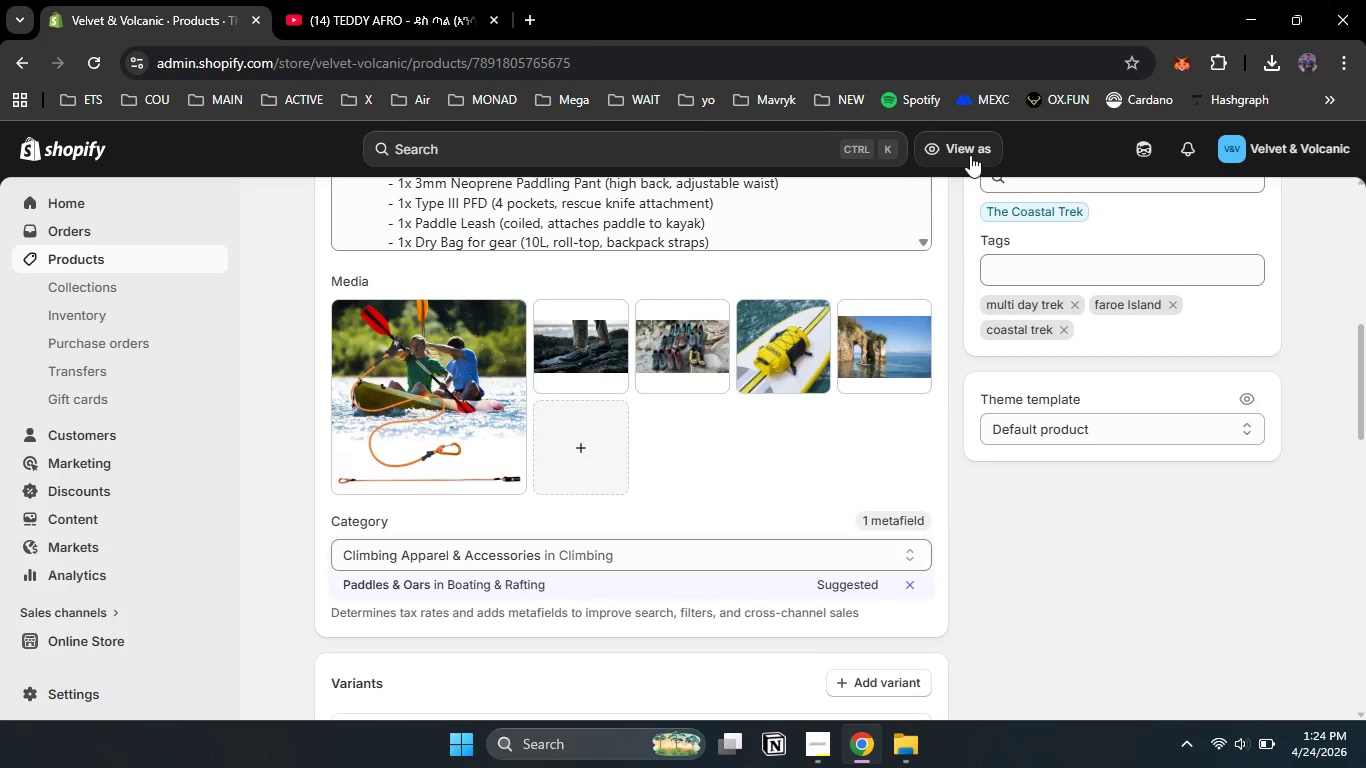 
wait(13.64)
 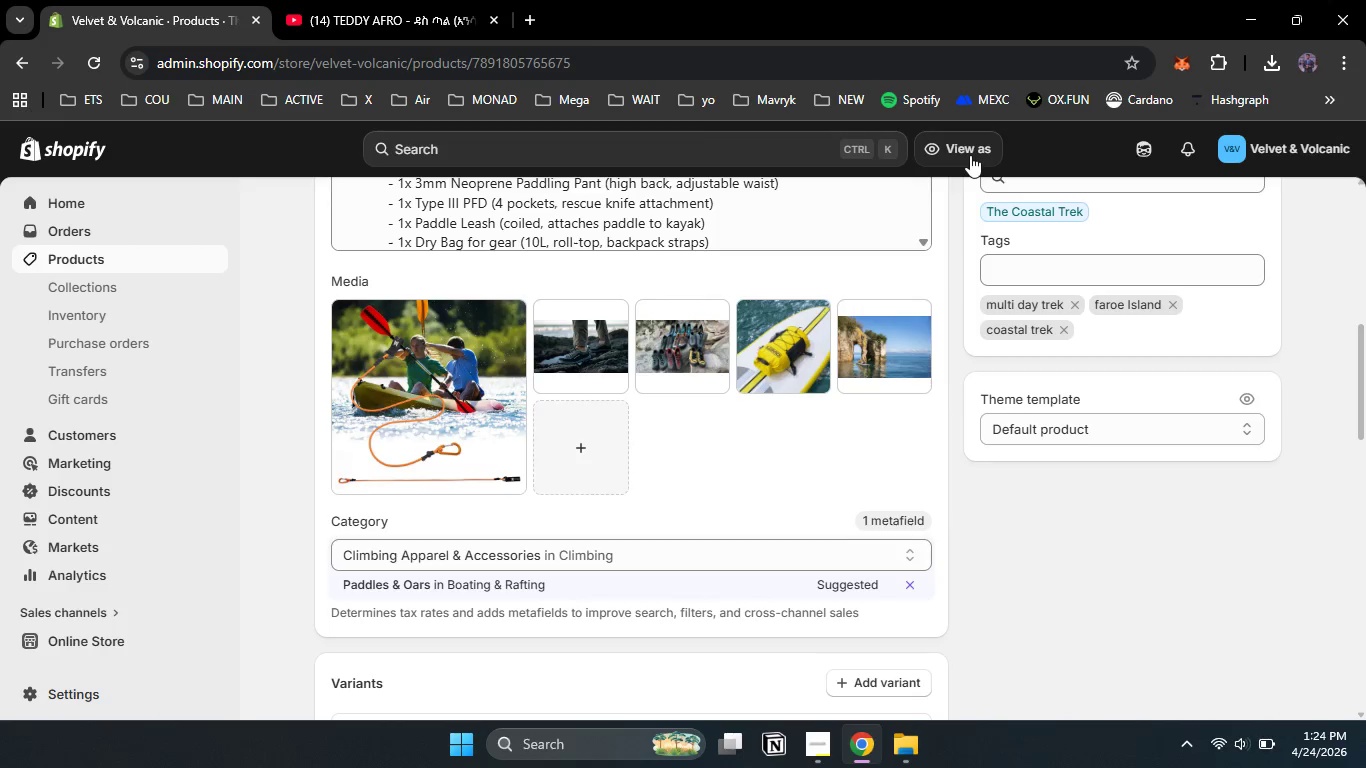 
left_click([172, 259])
 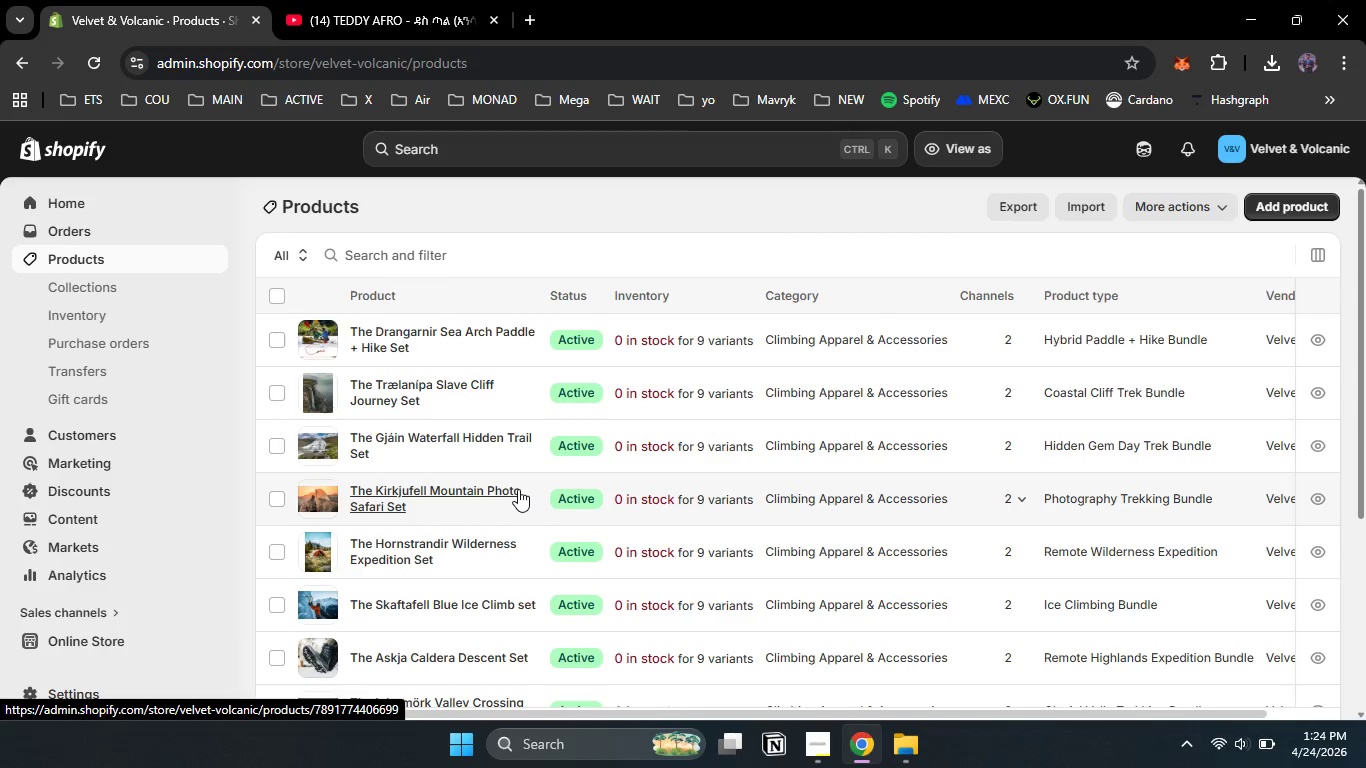 
scroll: coordinate [518, 489], scroll_direction: down, amount: 7.0
 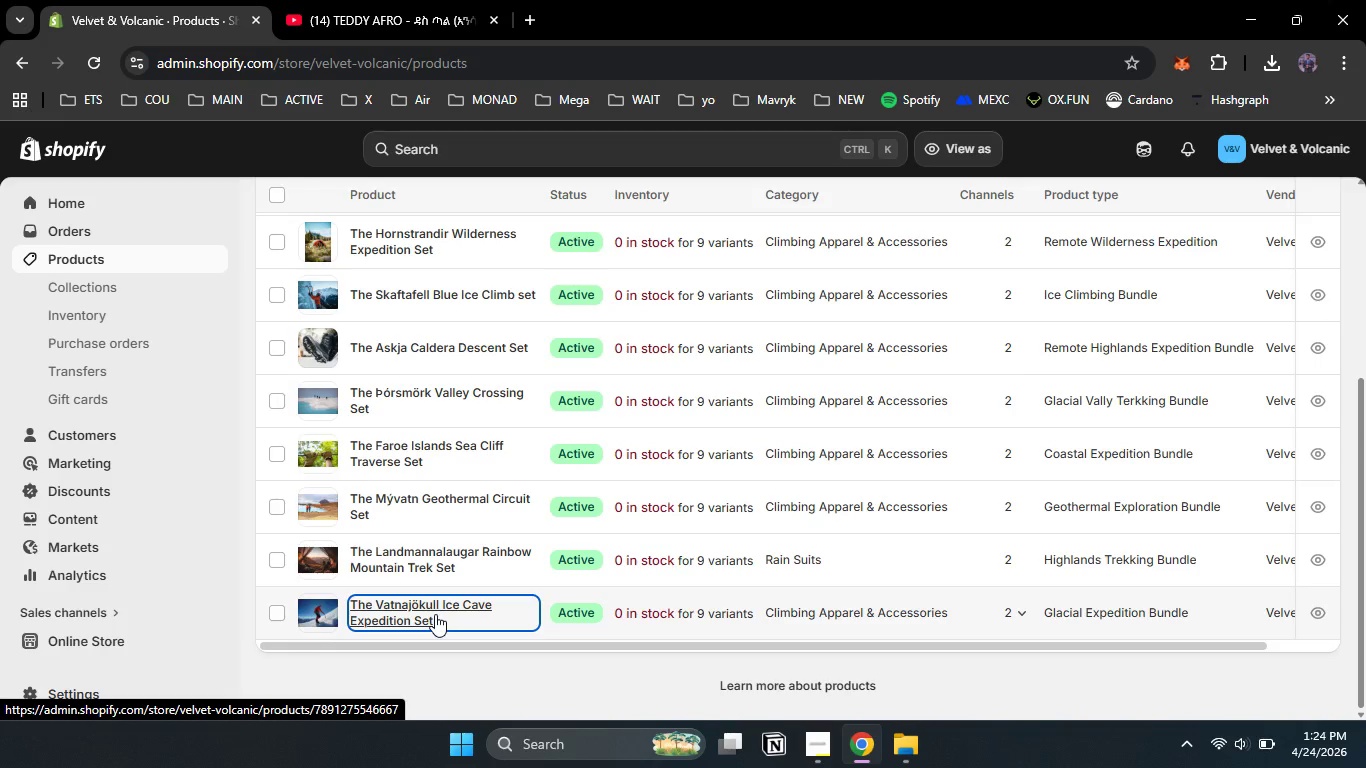 
left_click([435, 614])
 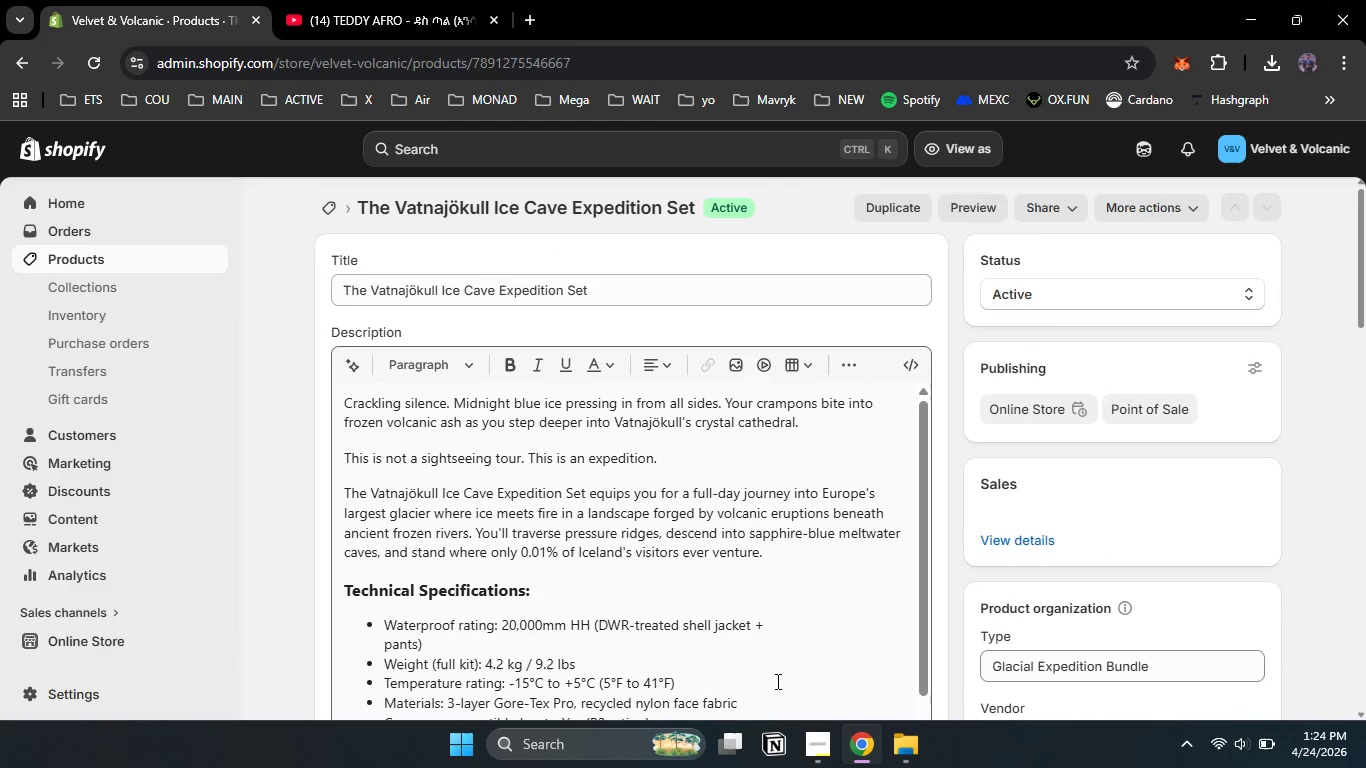 
left_click([825, 752])